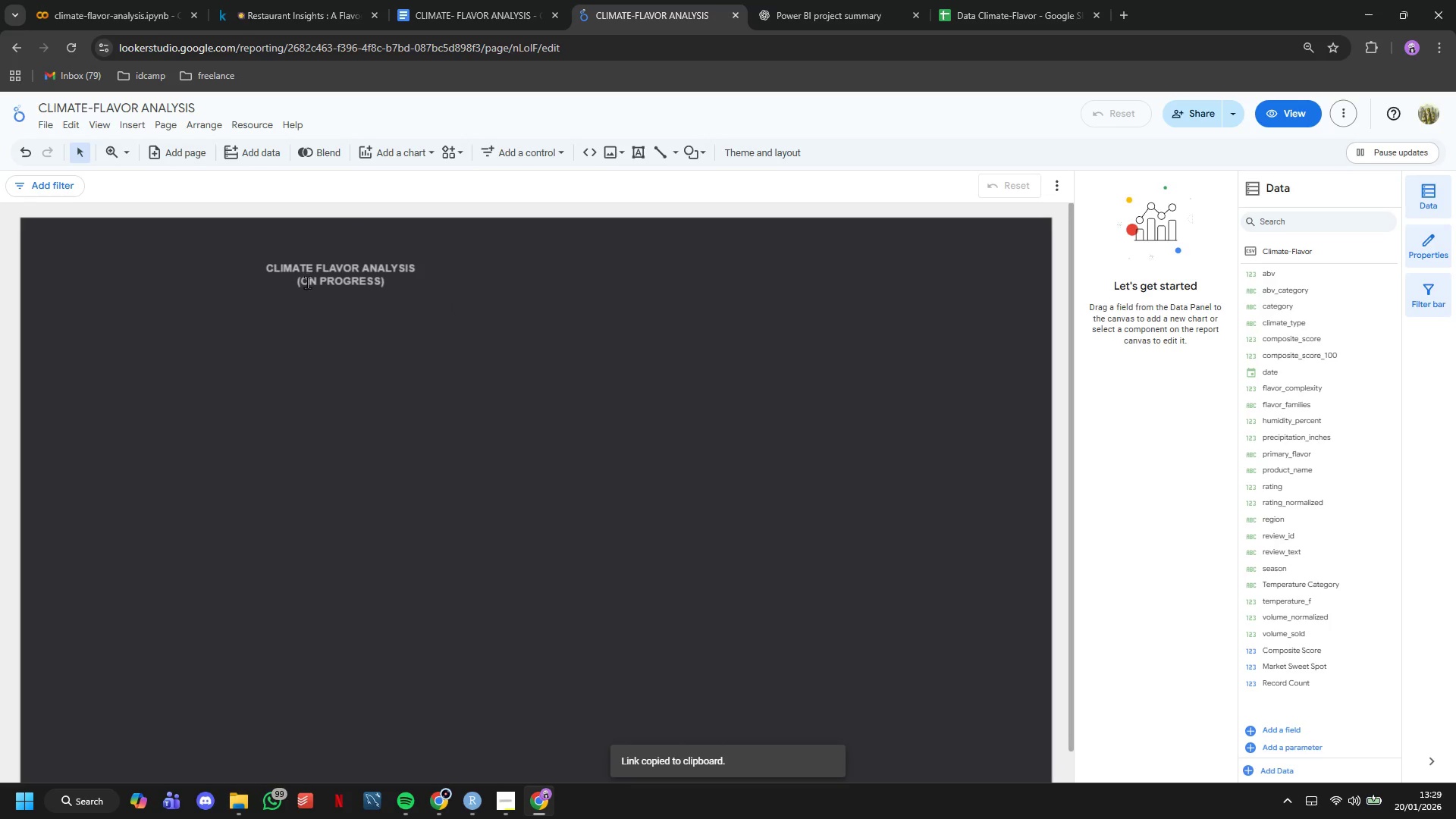 
left_click([307, 279])
 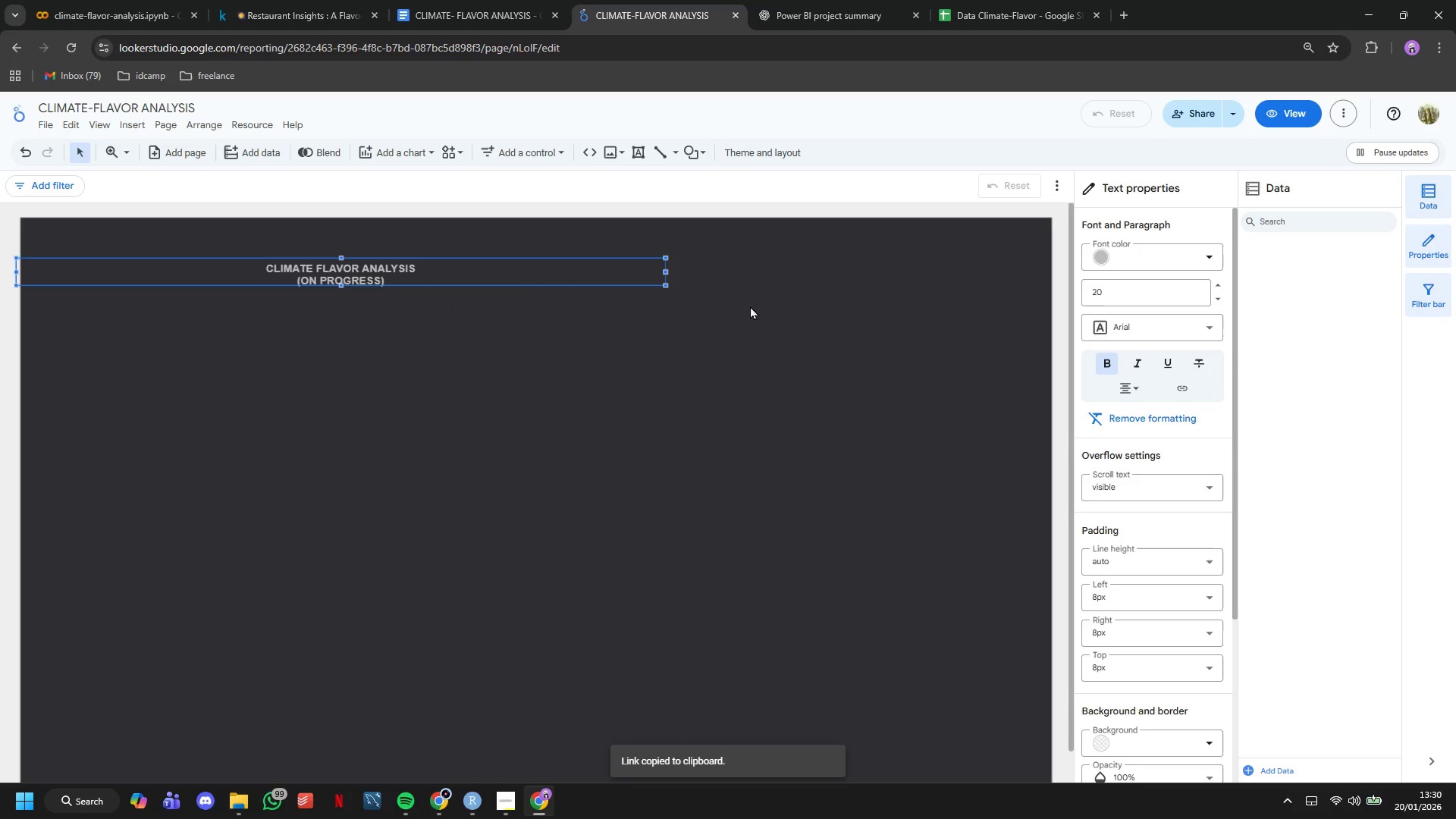 
wait(5.25)
 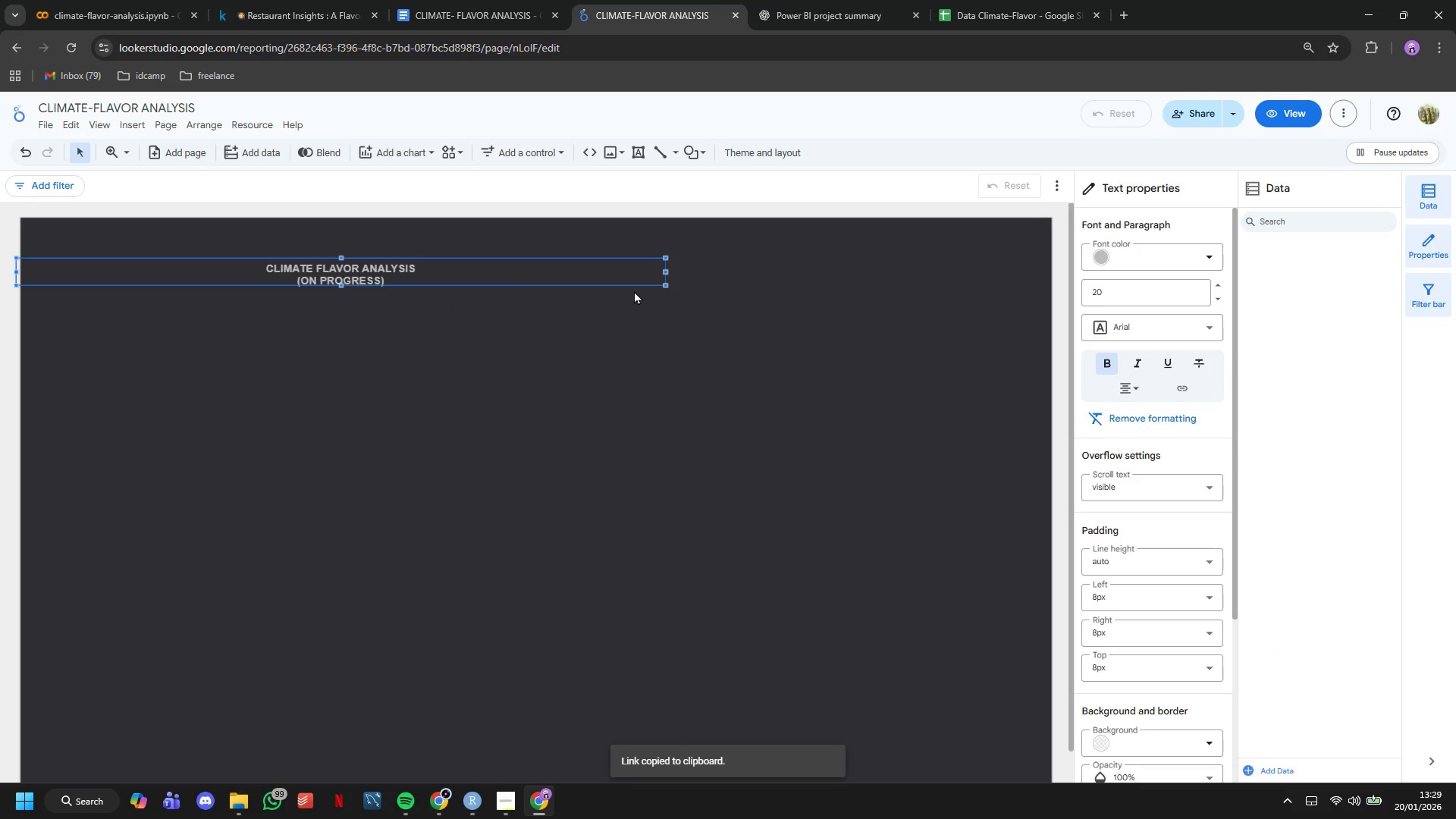 
left_click([526, 265])
 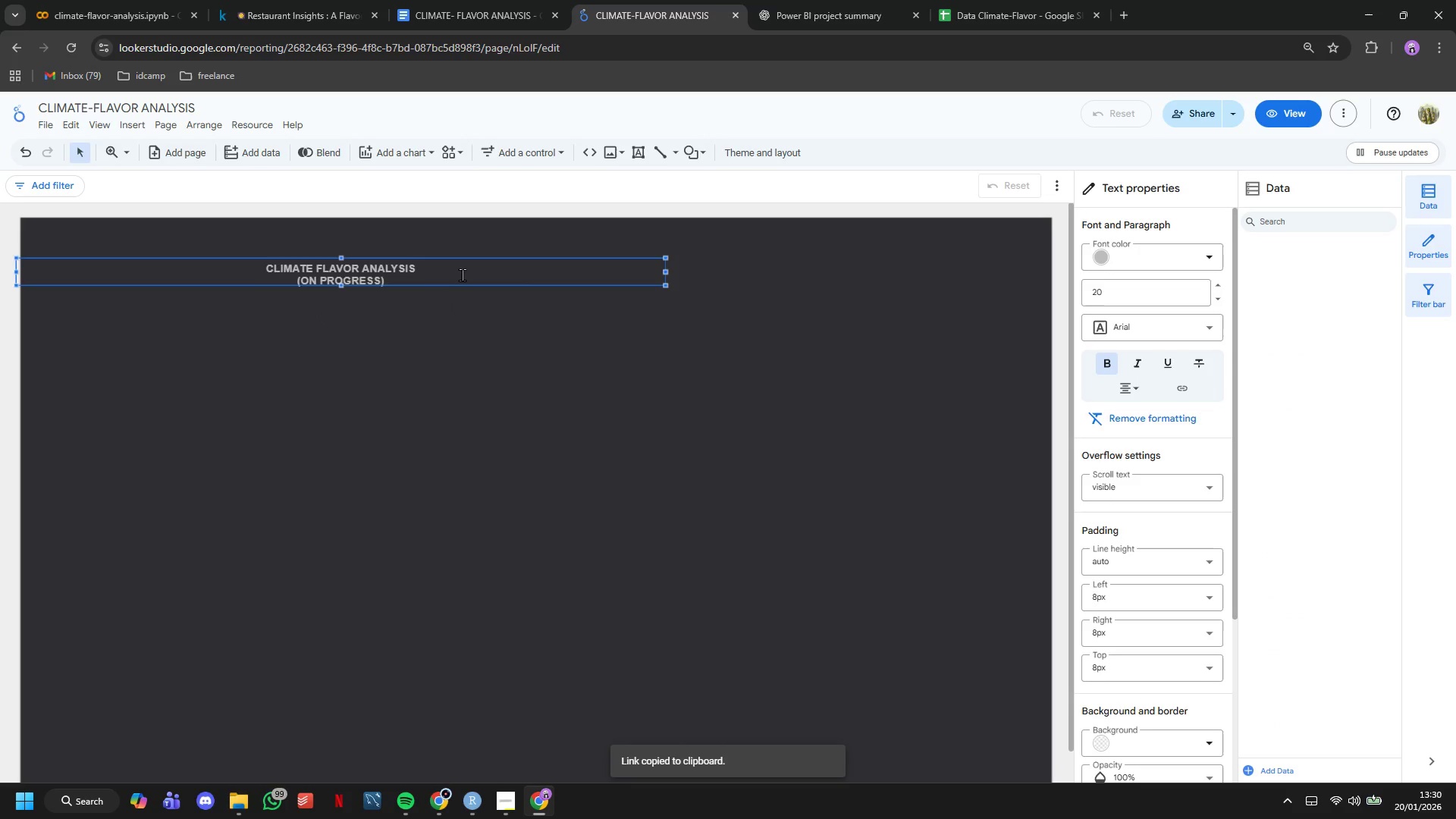 
left_click_drag(start_coordinate=[462, 275], to_coordinate=[360, 264])
 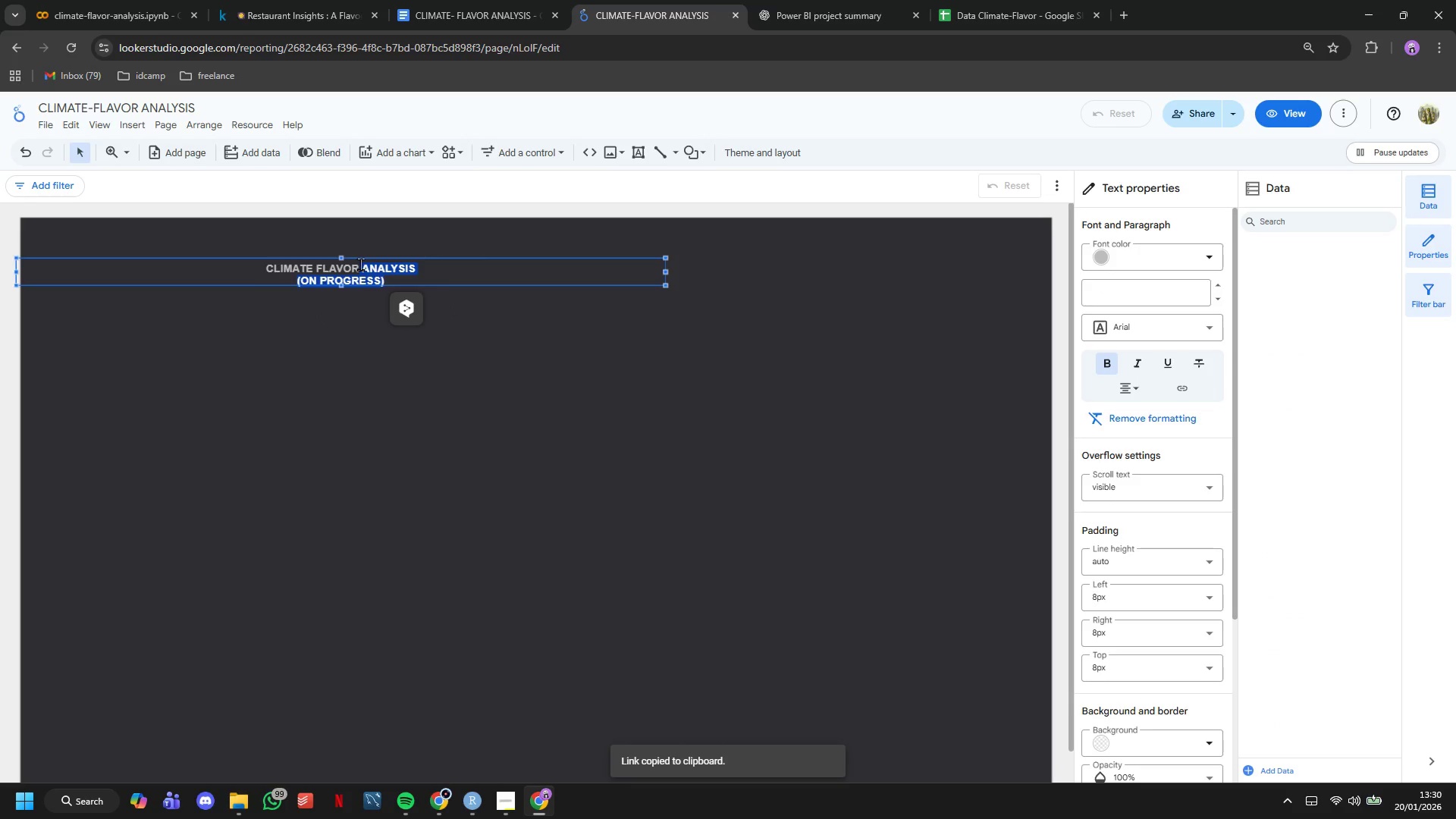 
type(INTELLIEG)
key(Backspace)
key(Backspace)
type(GENCE)
 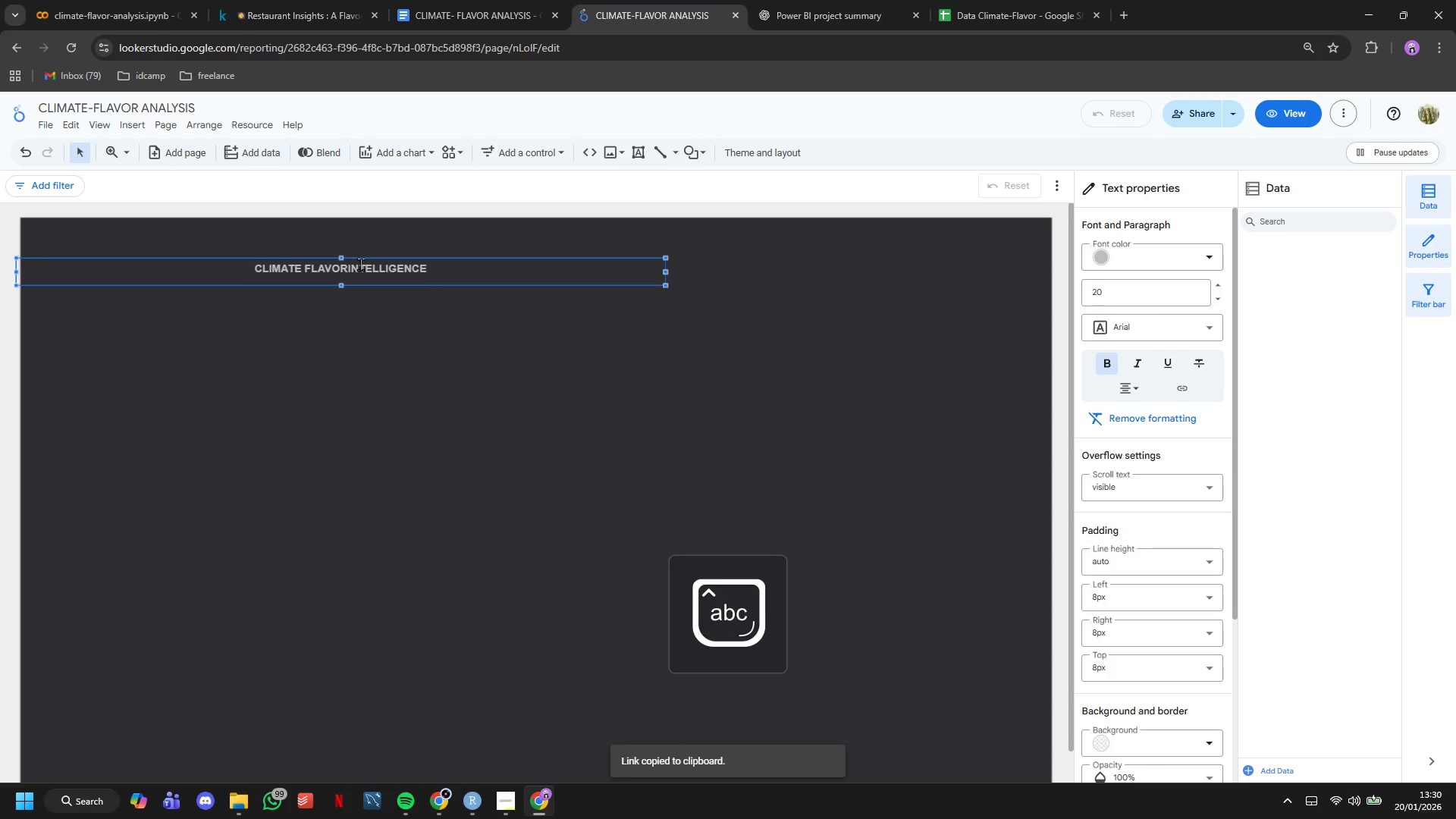 
key(Control+S)
 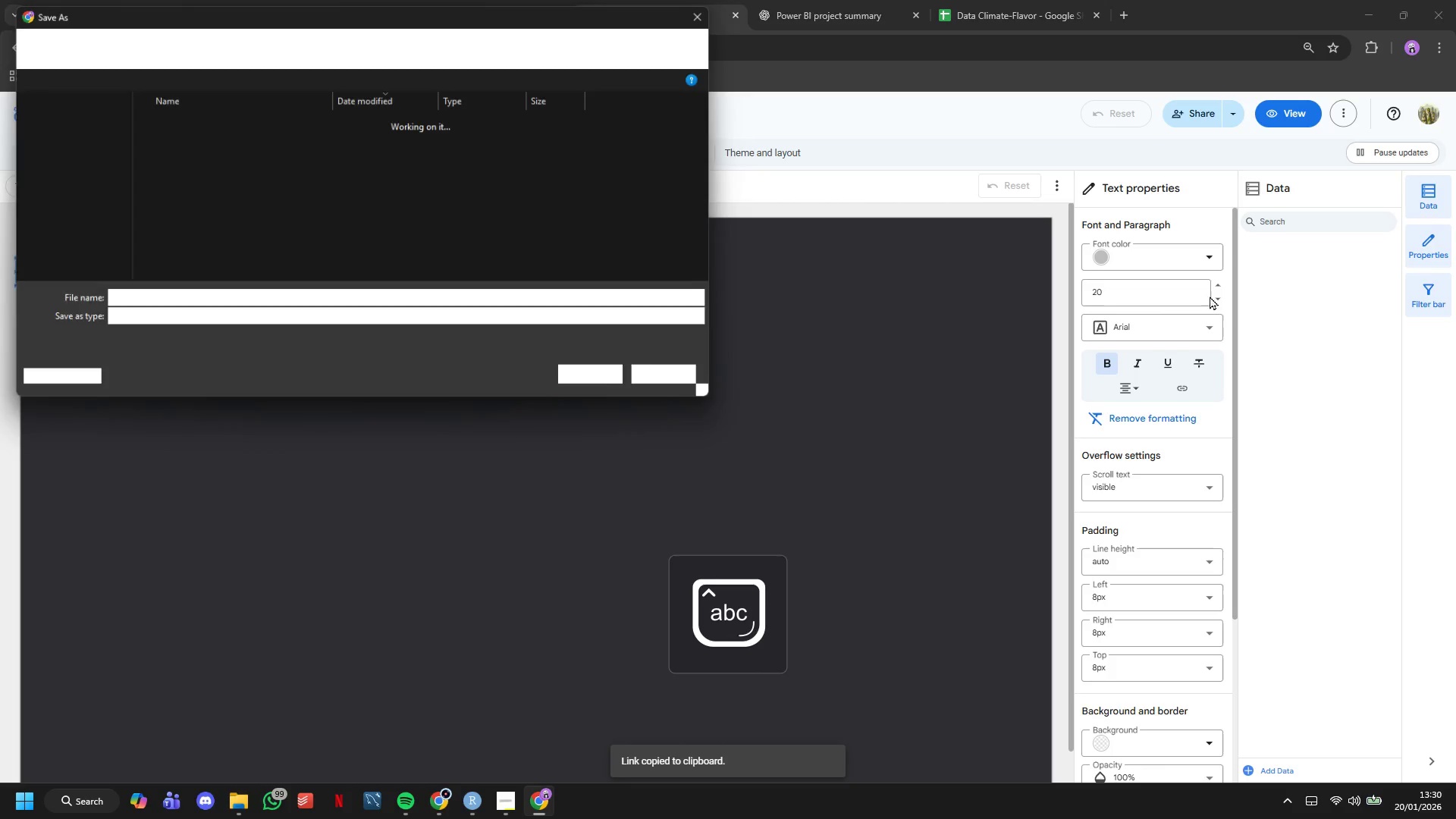 
left_click([1203, 287])
 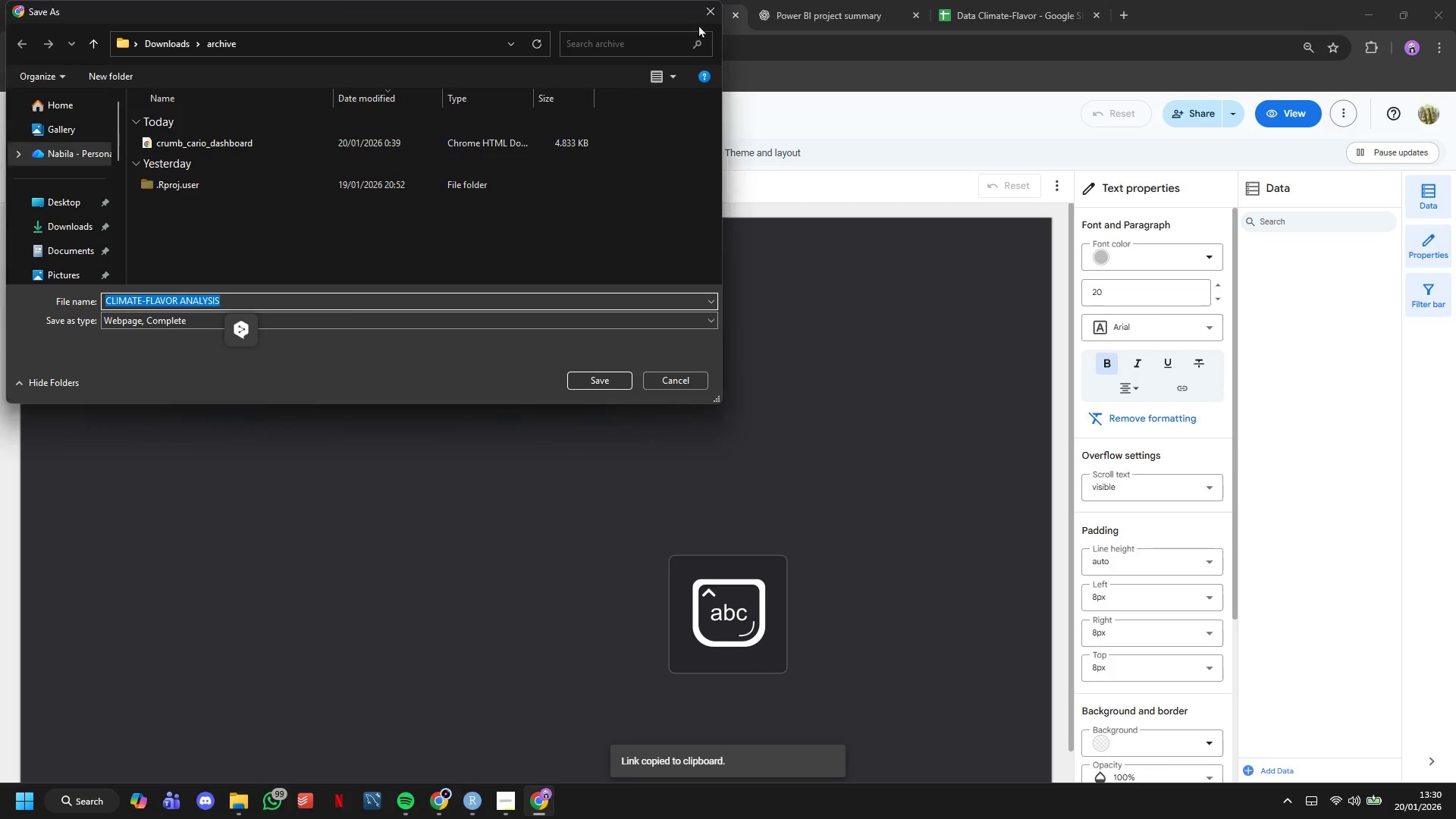 
left_click([703, 12])
 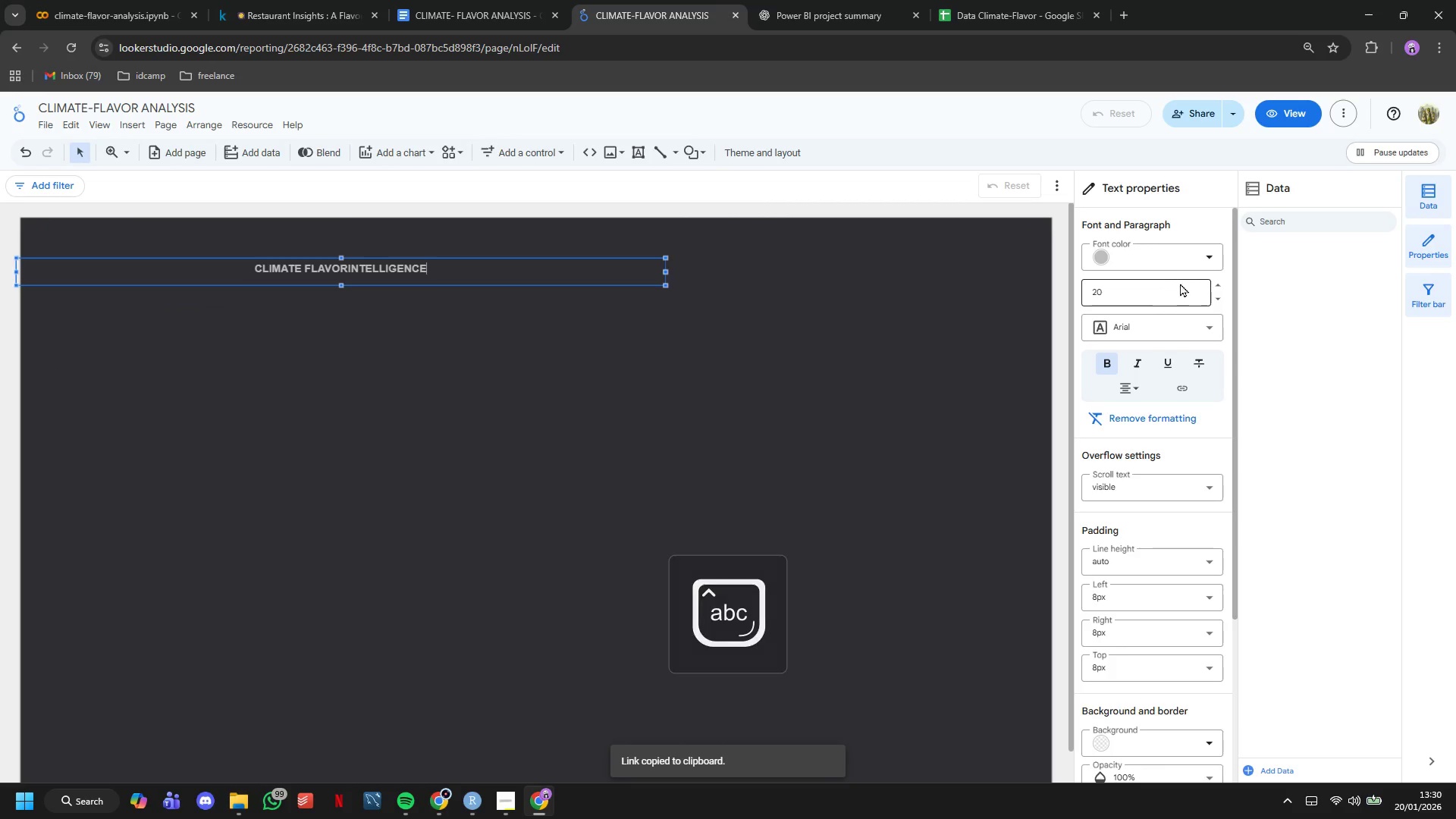 
left_click([1183, 290])
 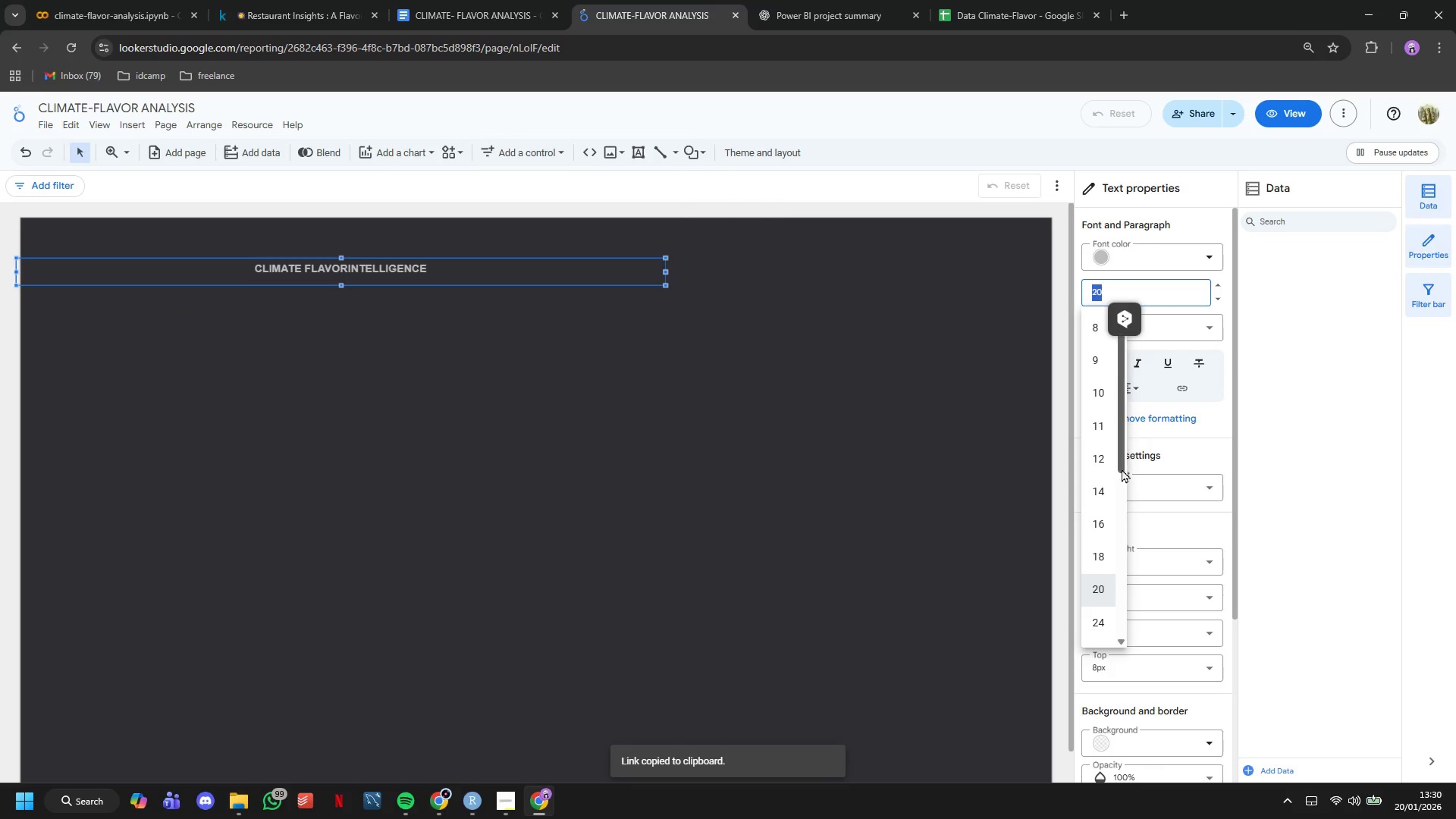 
scroll: coordinate [1122, 497], scroll_direction: down, amount: 1.0
 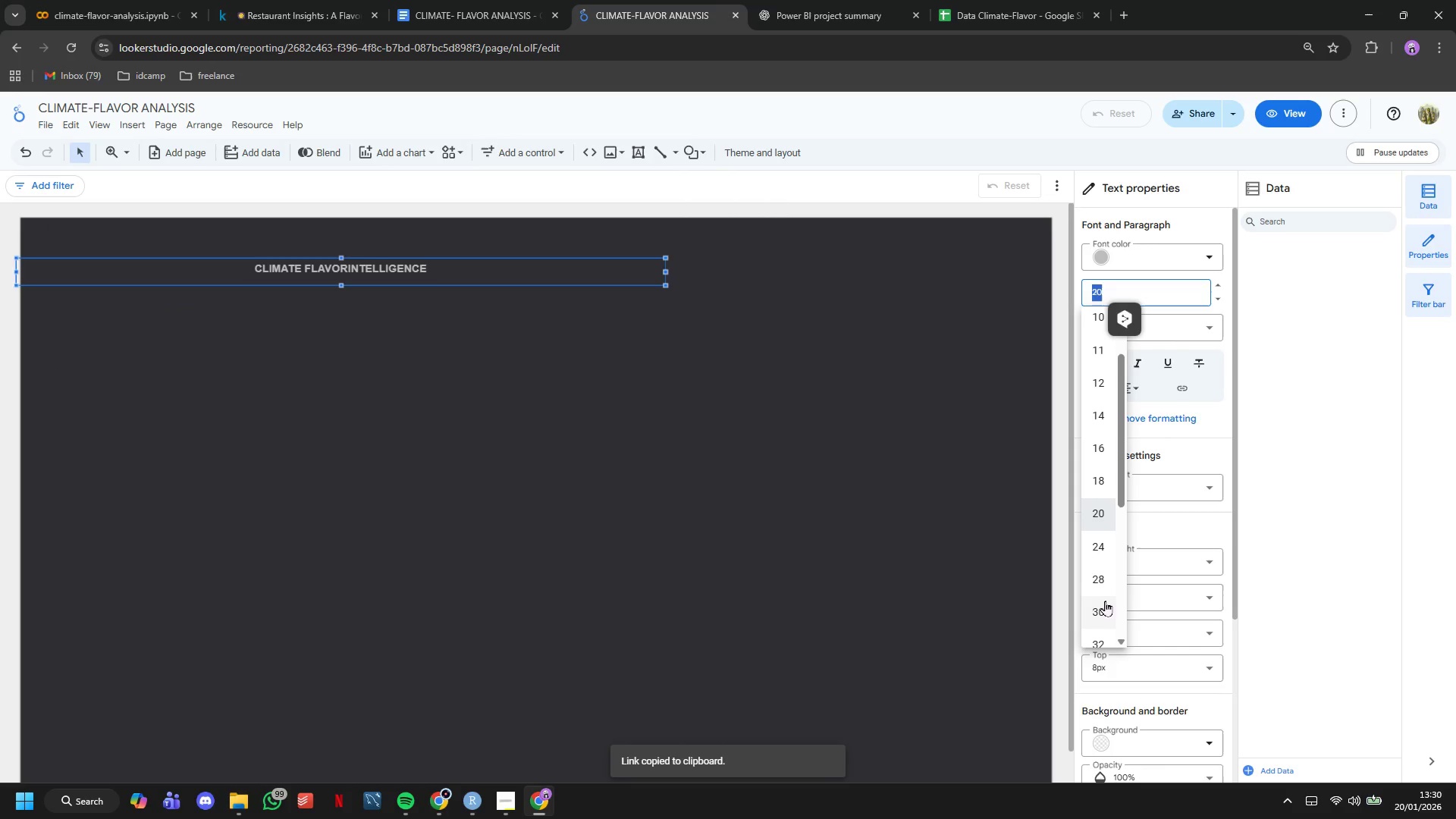 
left_click([1105, 610])
 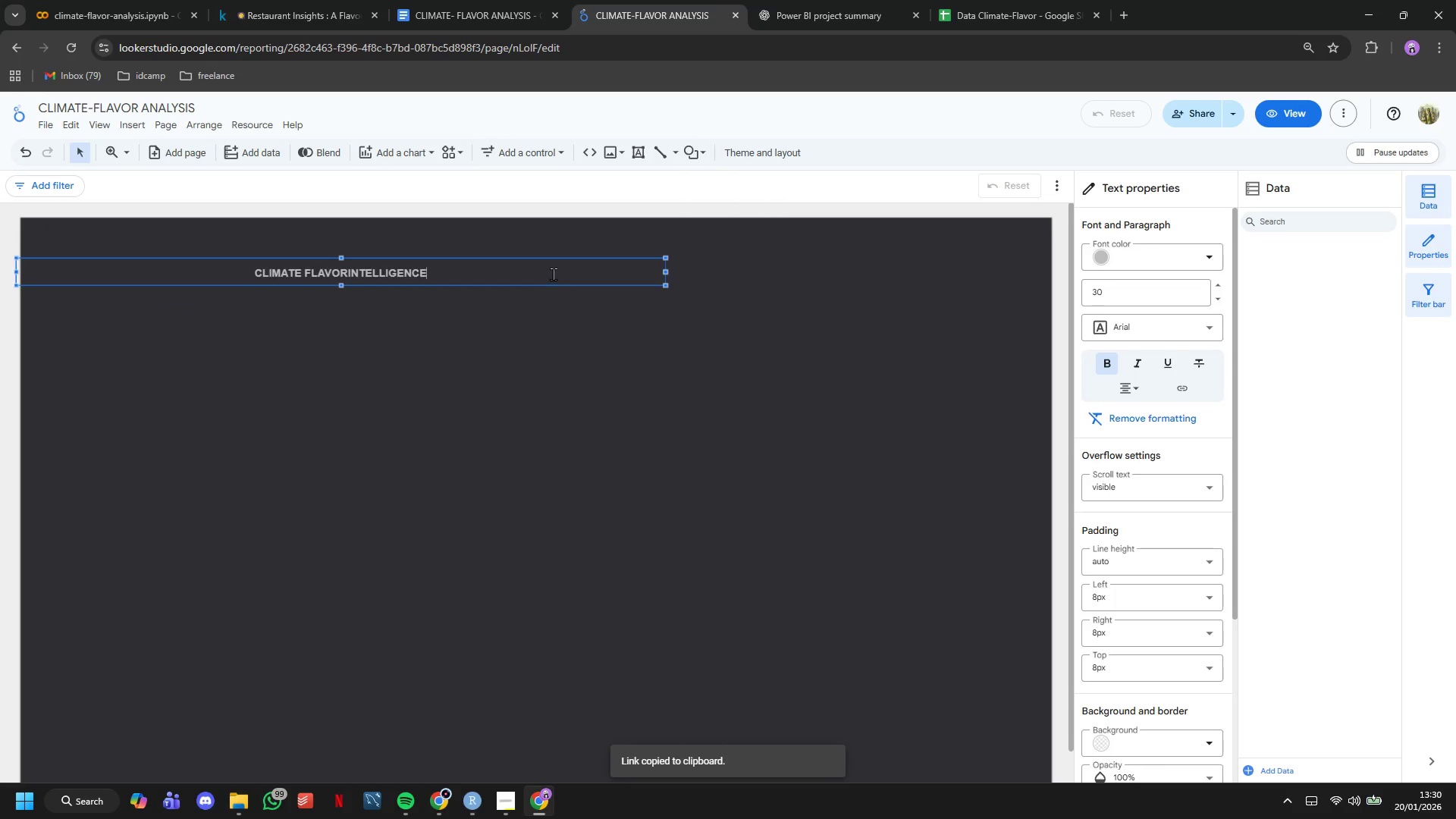 
double_click([553, 274])
 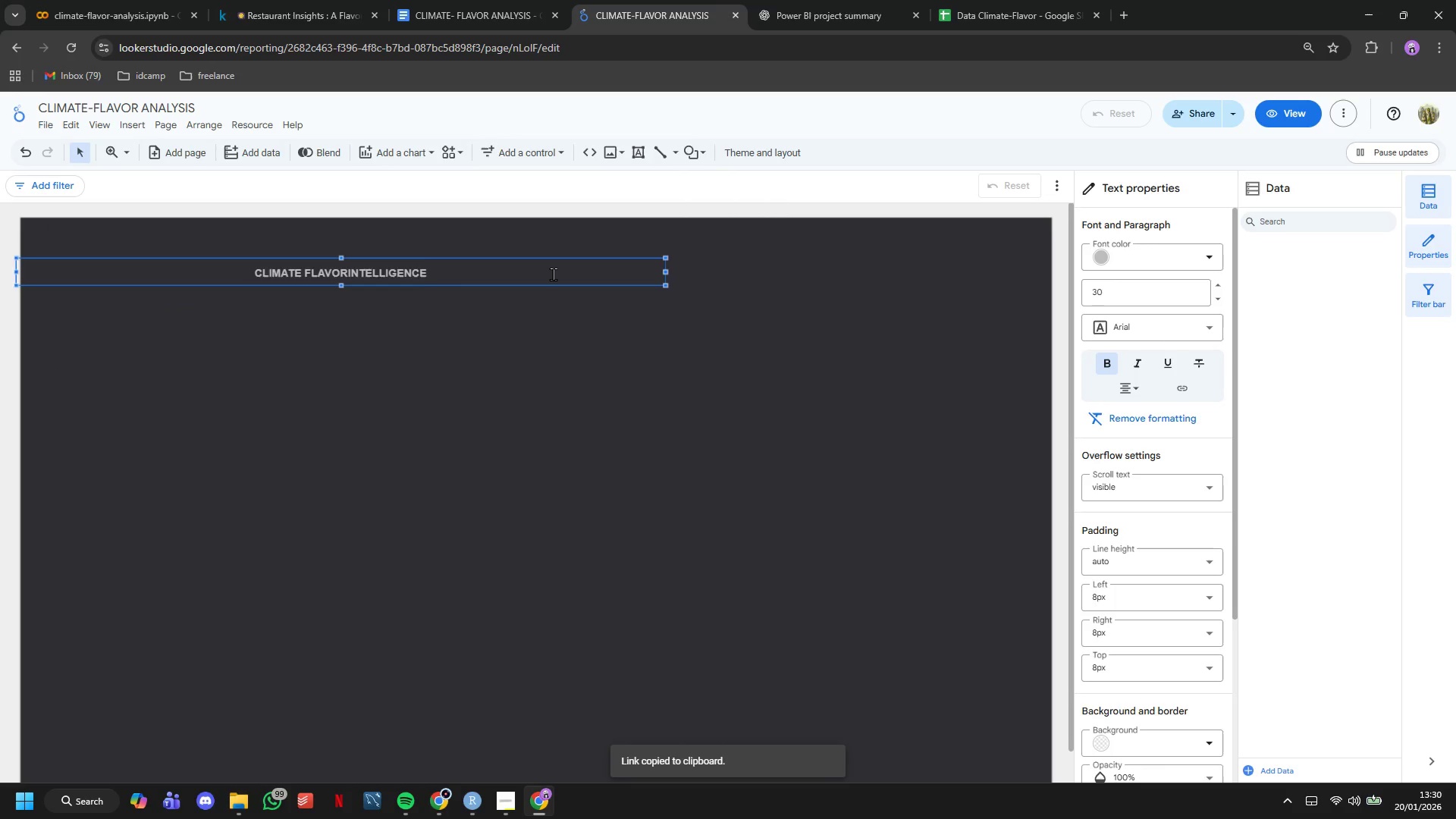 
triple_click([553, 274])
 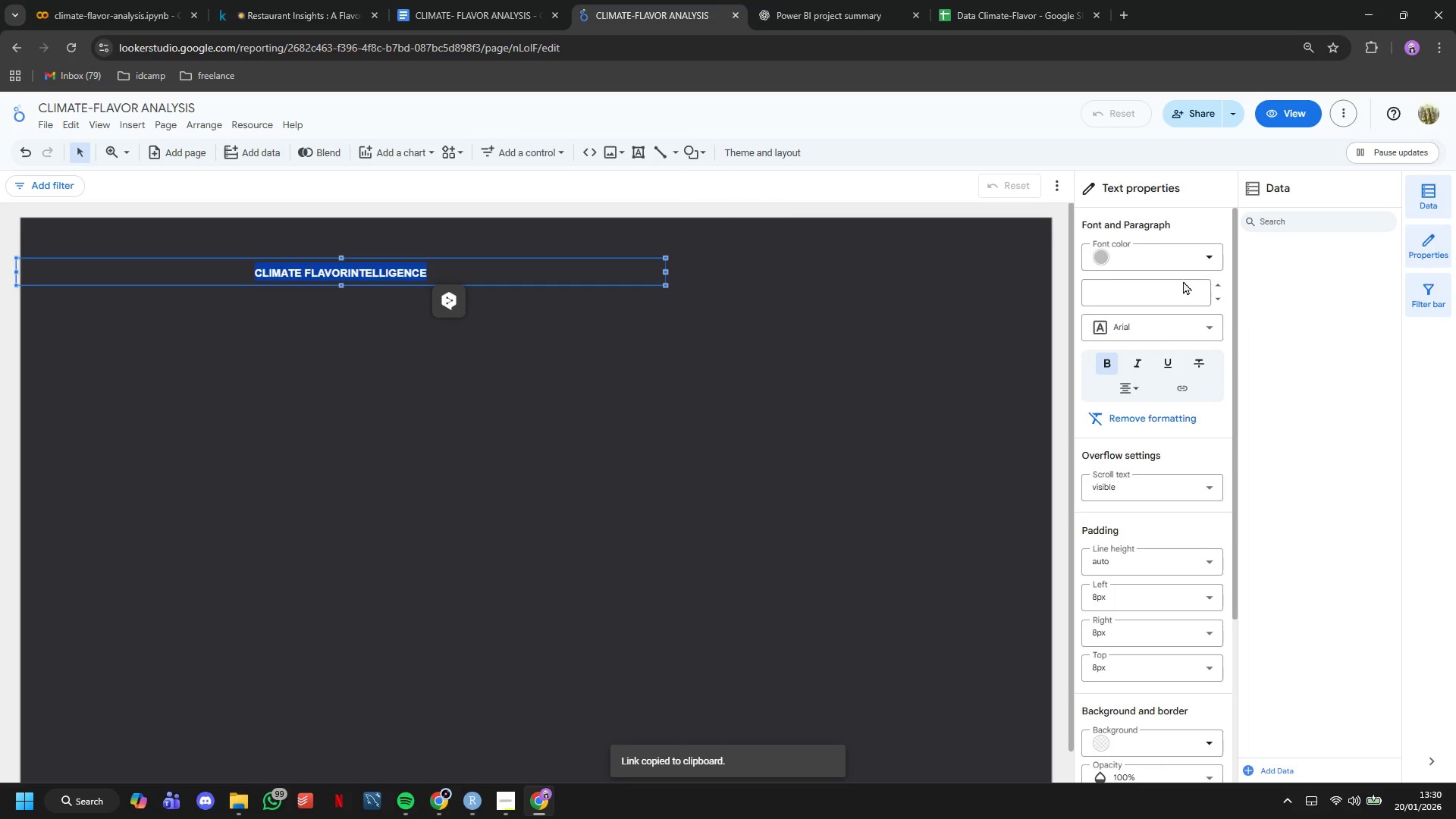 
left_click([1178, 284])
 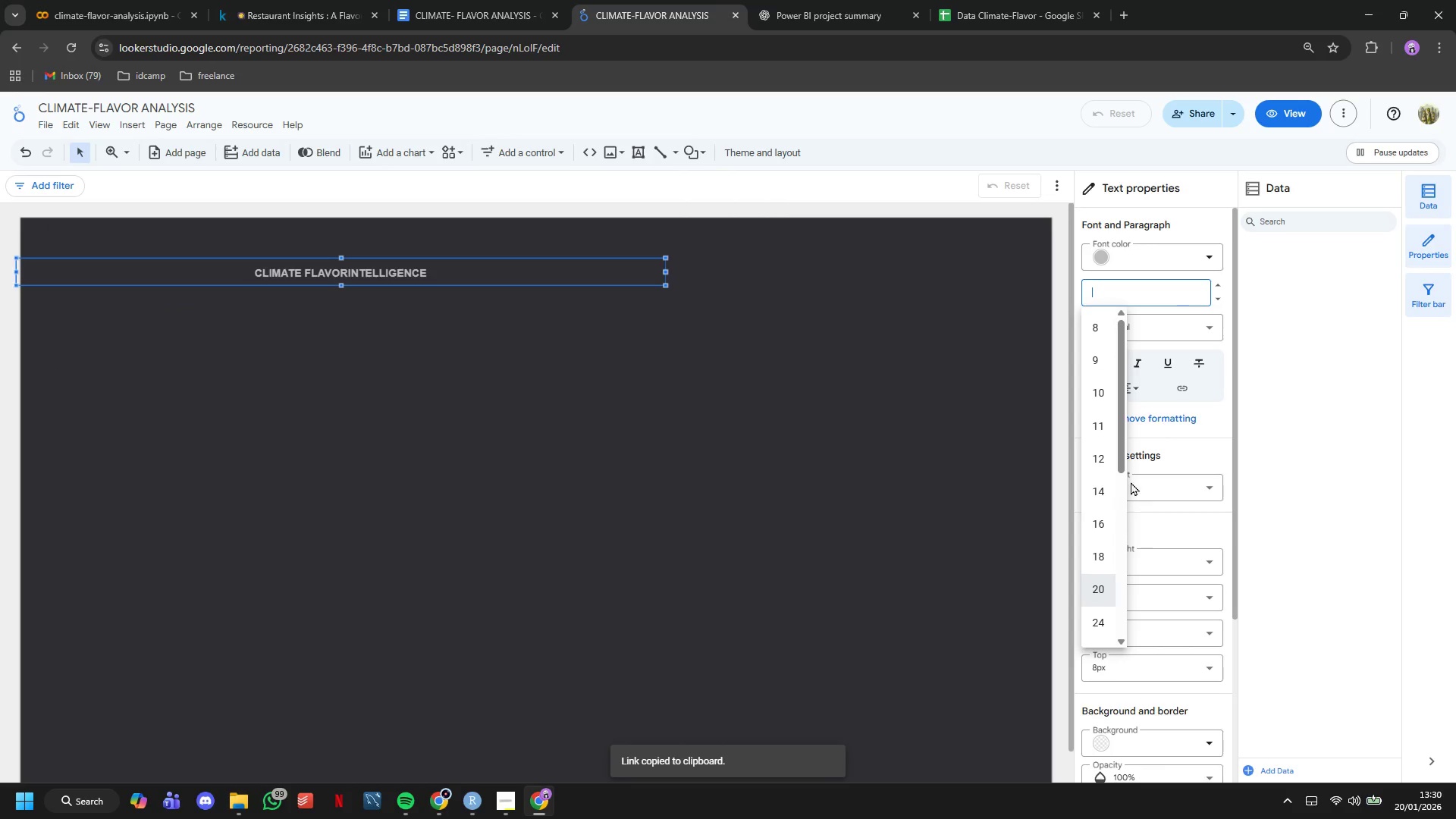 
scroll: coordinate [1120, 505], scroll_direction: down, amount: 2.0
 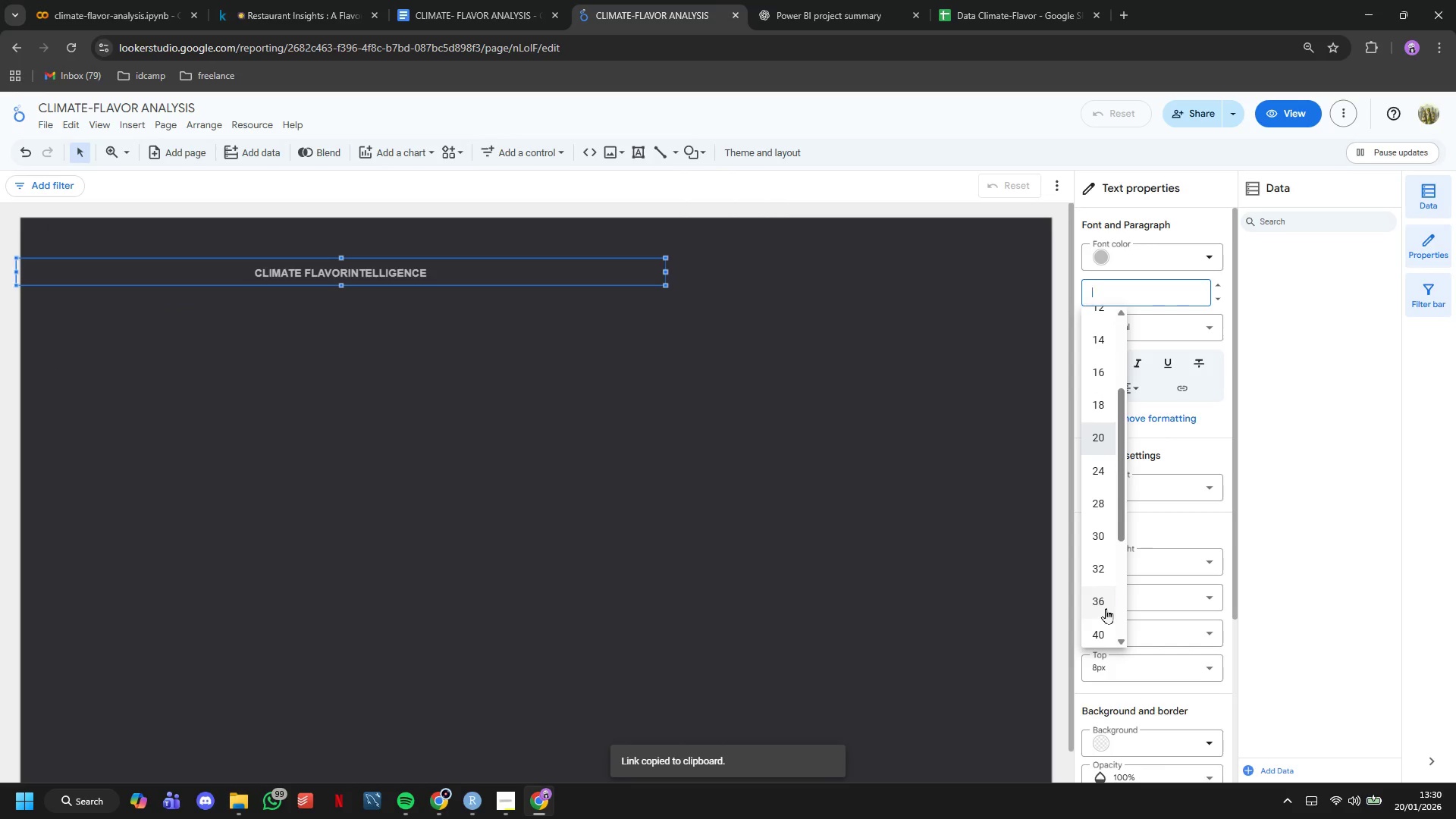 
left_click([1106, 609])
 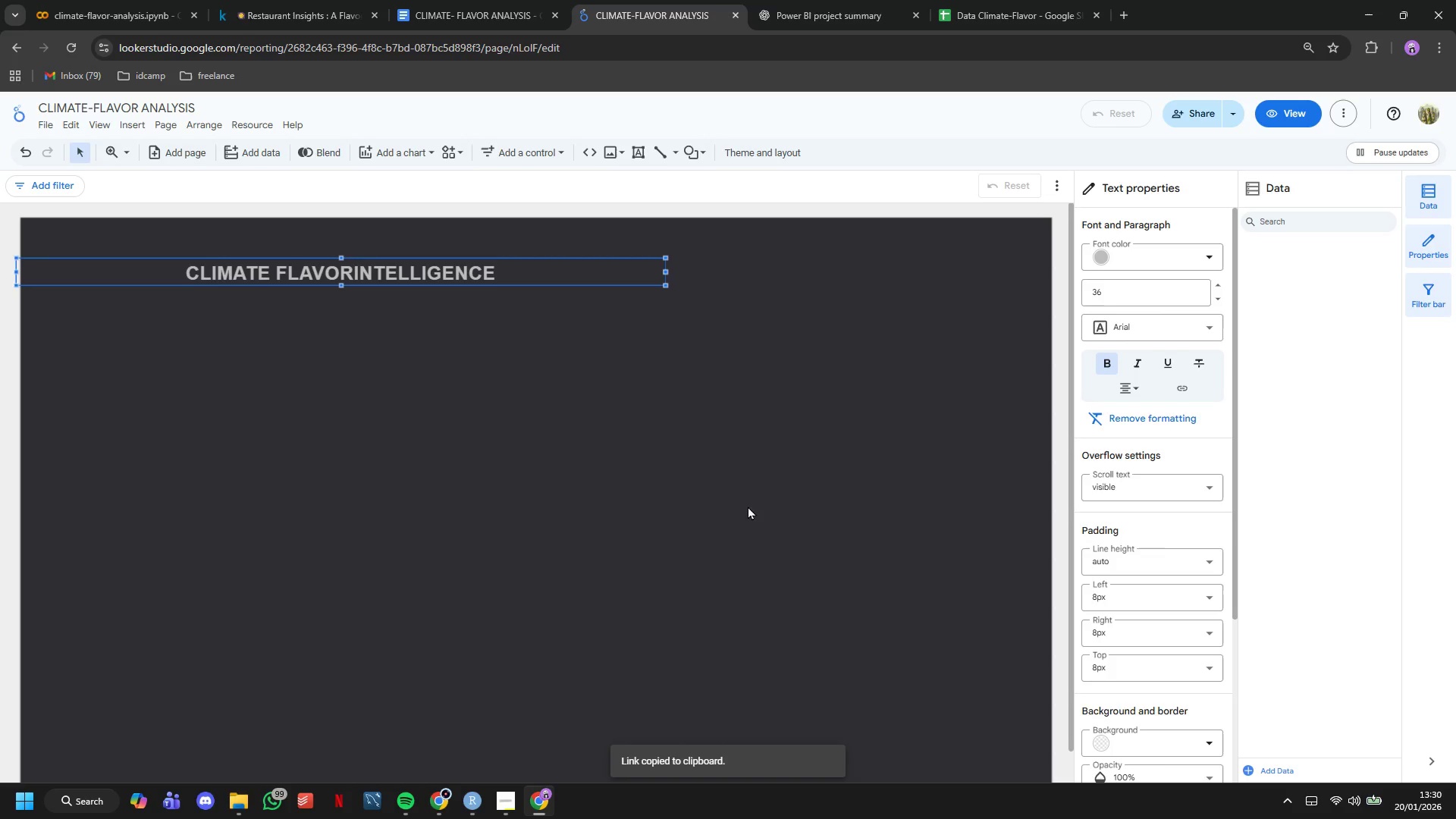 
hold_key(key=ControlLeft, duration=0.69)
 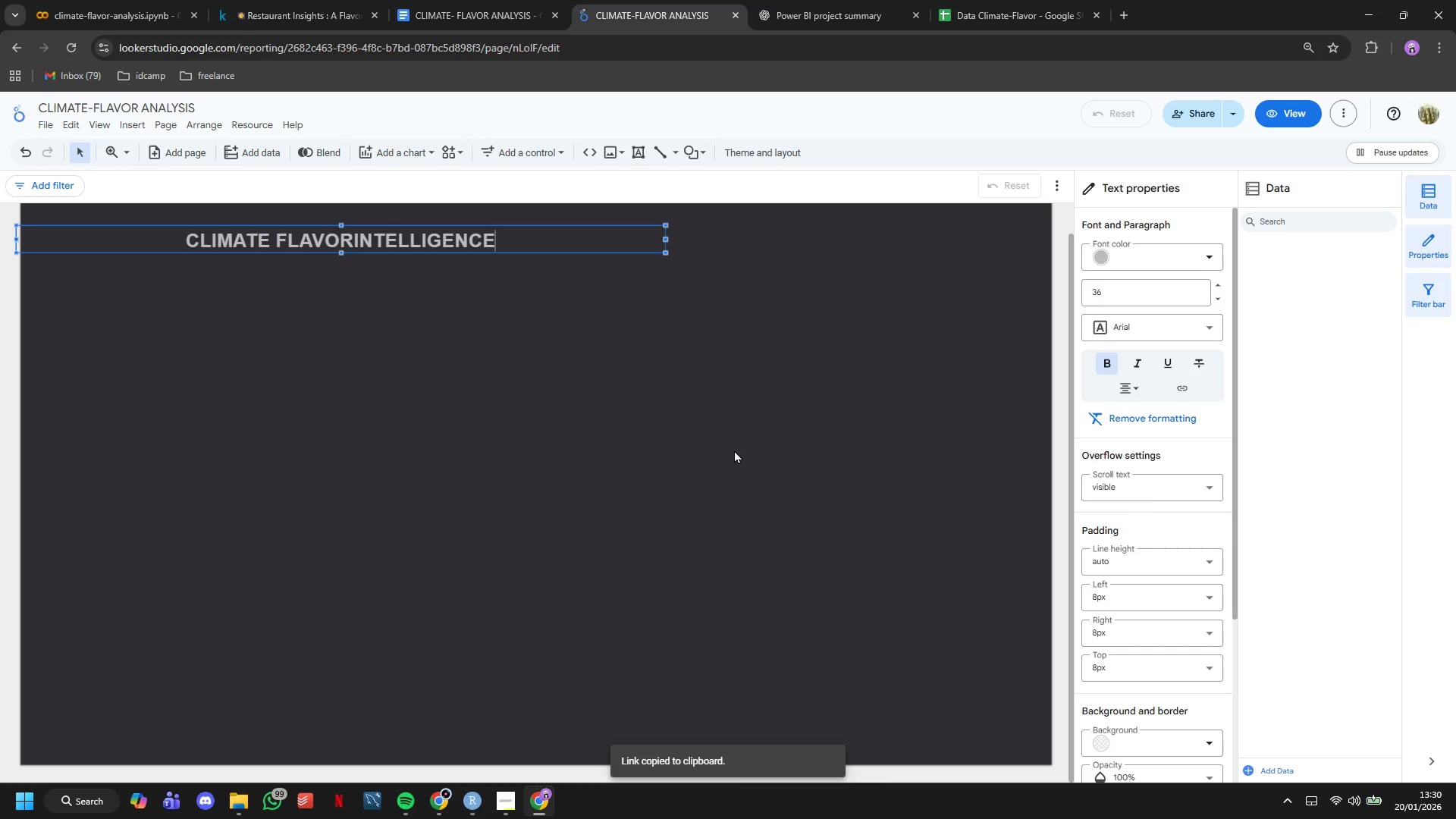 
hold_key(key=ShiftLeft, duration=0.52)
 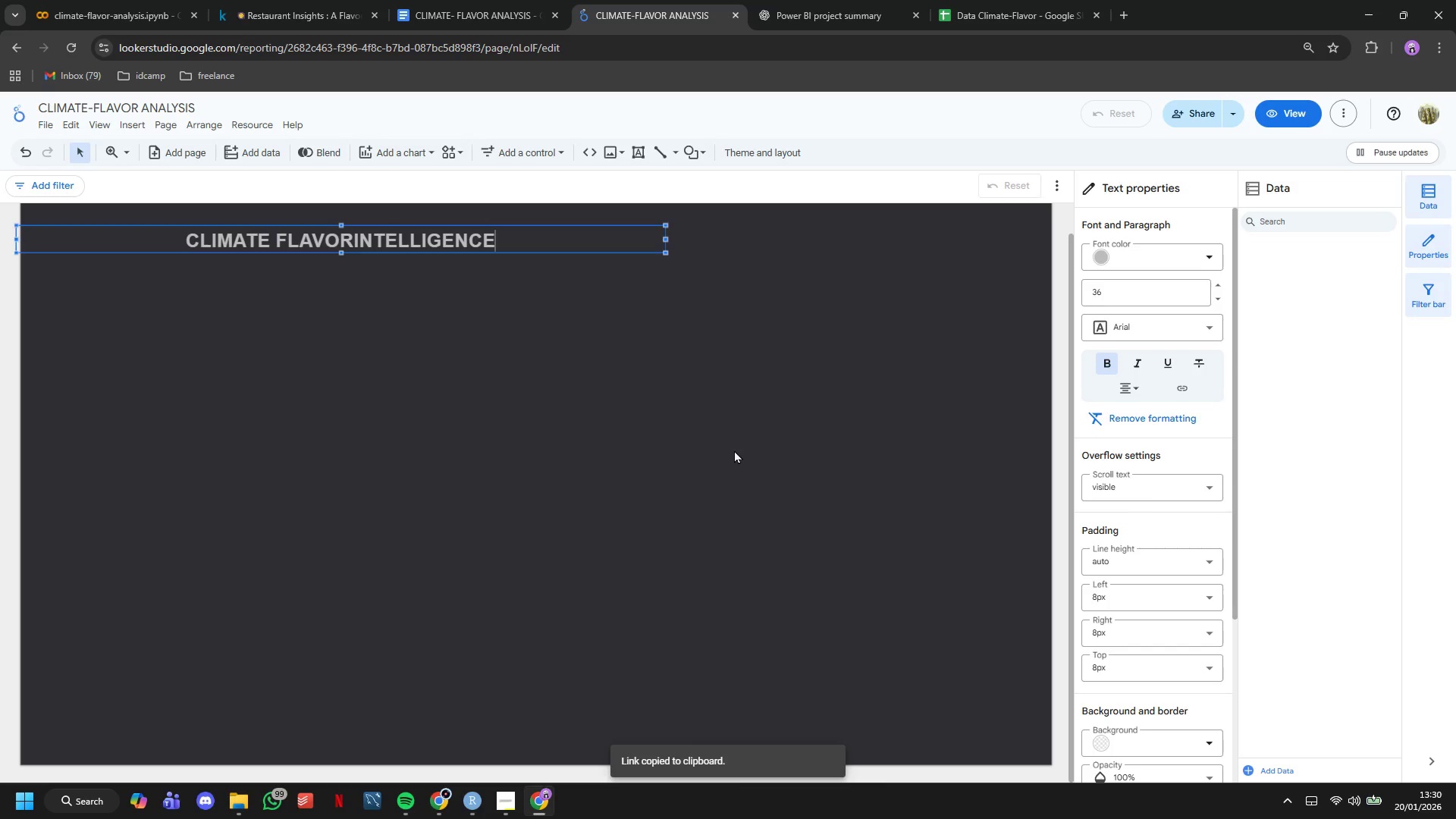 
hold_key(key=ShiftLeft, duration=0.64)
 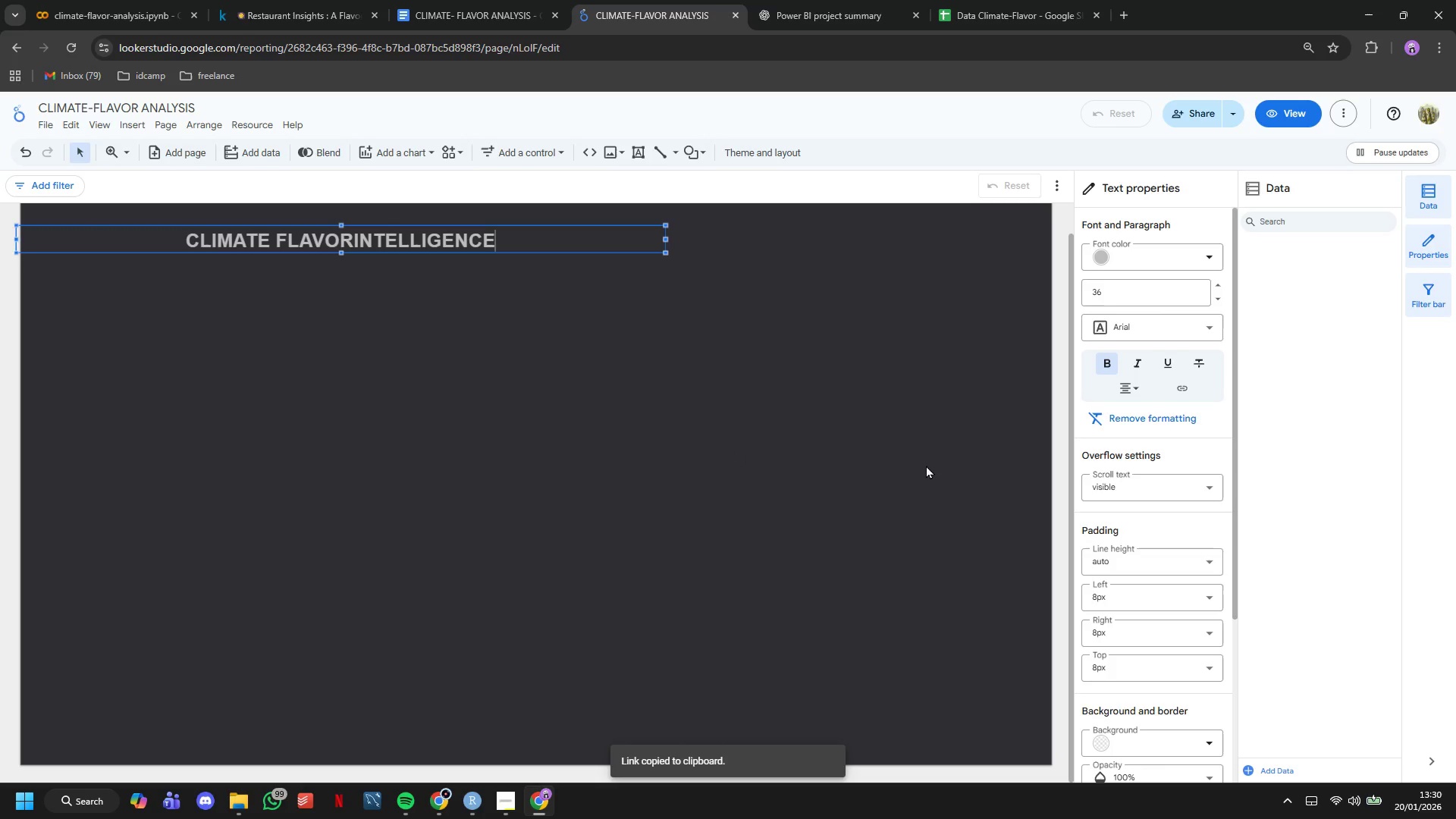 
scroll: coordinate [757, 485], scroll_direction: down, amount: 1.0
 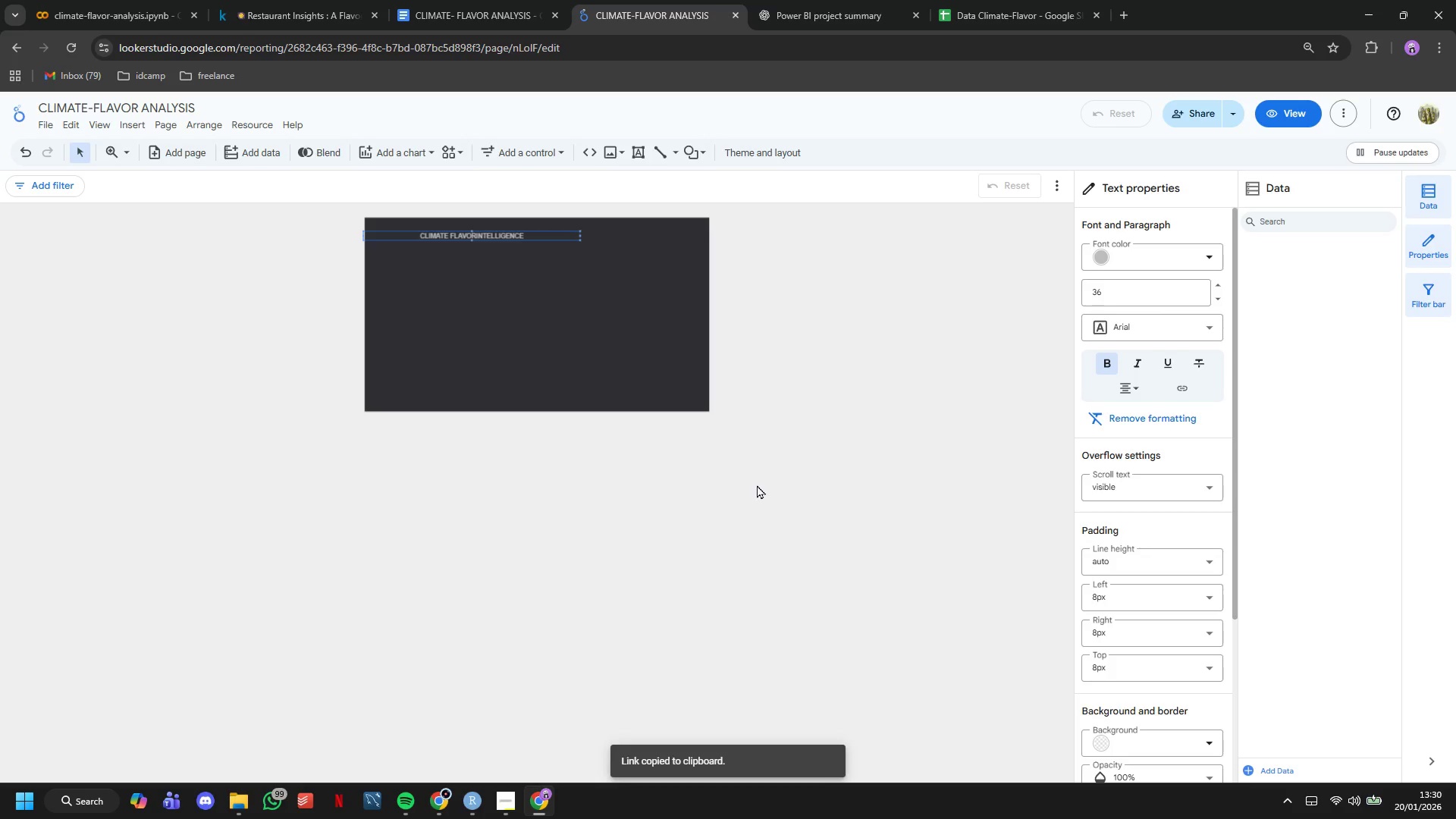 
hold_key(key=ControlLeft, duration=0.52)
scroll: coordinate [734, 450], scroll_direction: up, amount: 1.0
 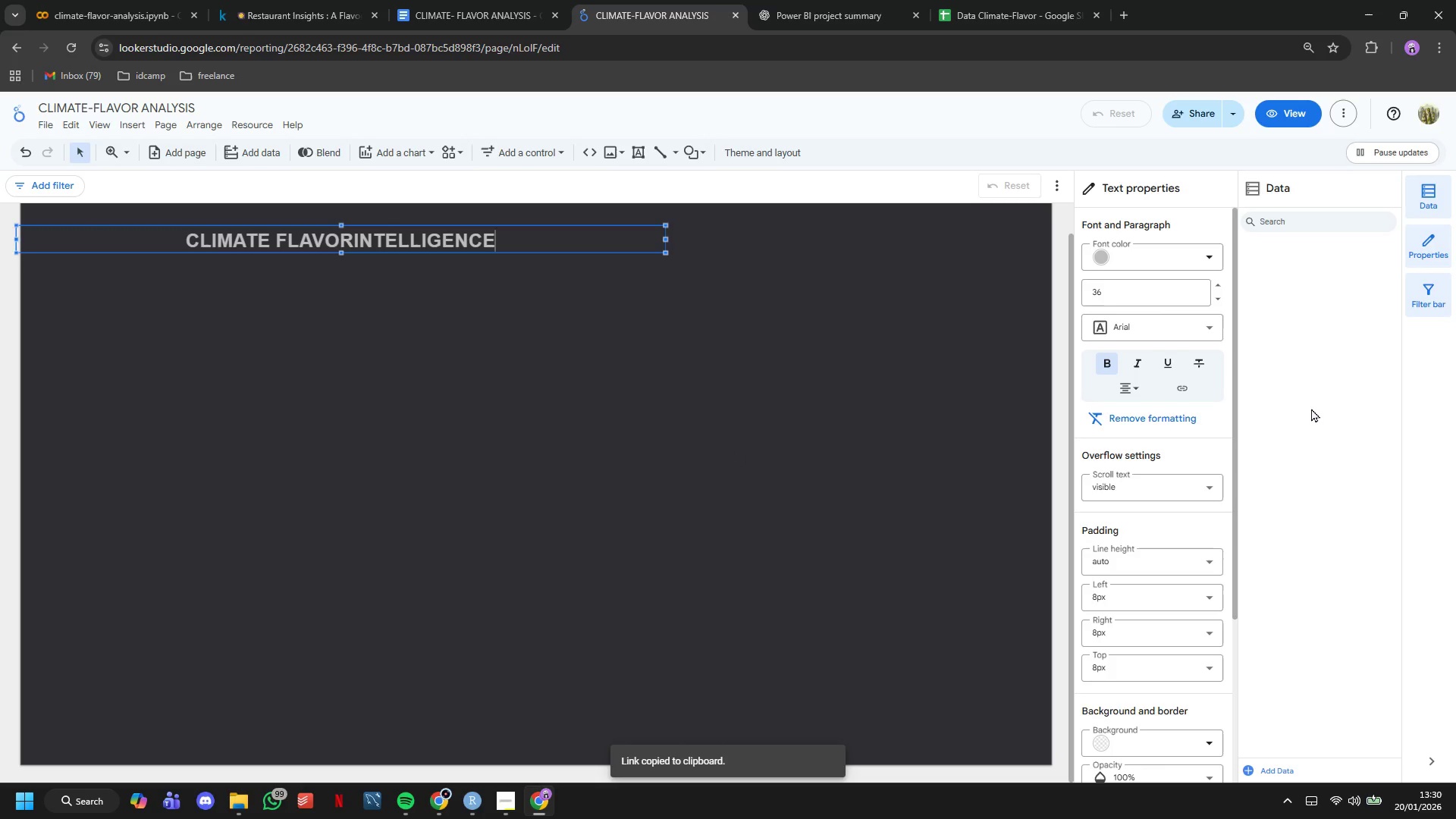 
hold_key(key=ControlLeft, duration=1.02)
hold_key(key=ShiftLeft, duration=0.77)
scroll: coordinate [1315, 408], scroll_direction: down, amount: 1.0
 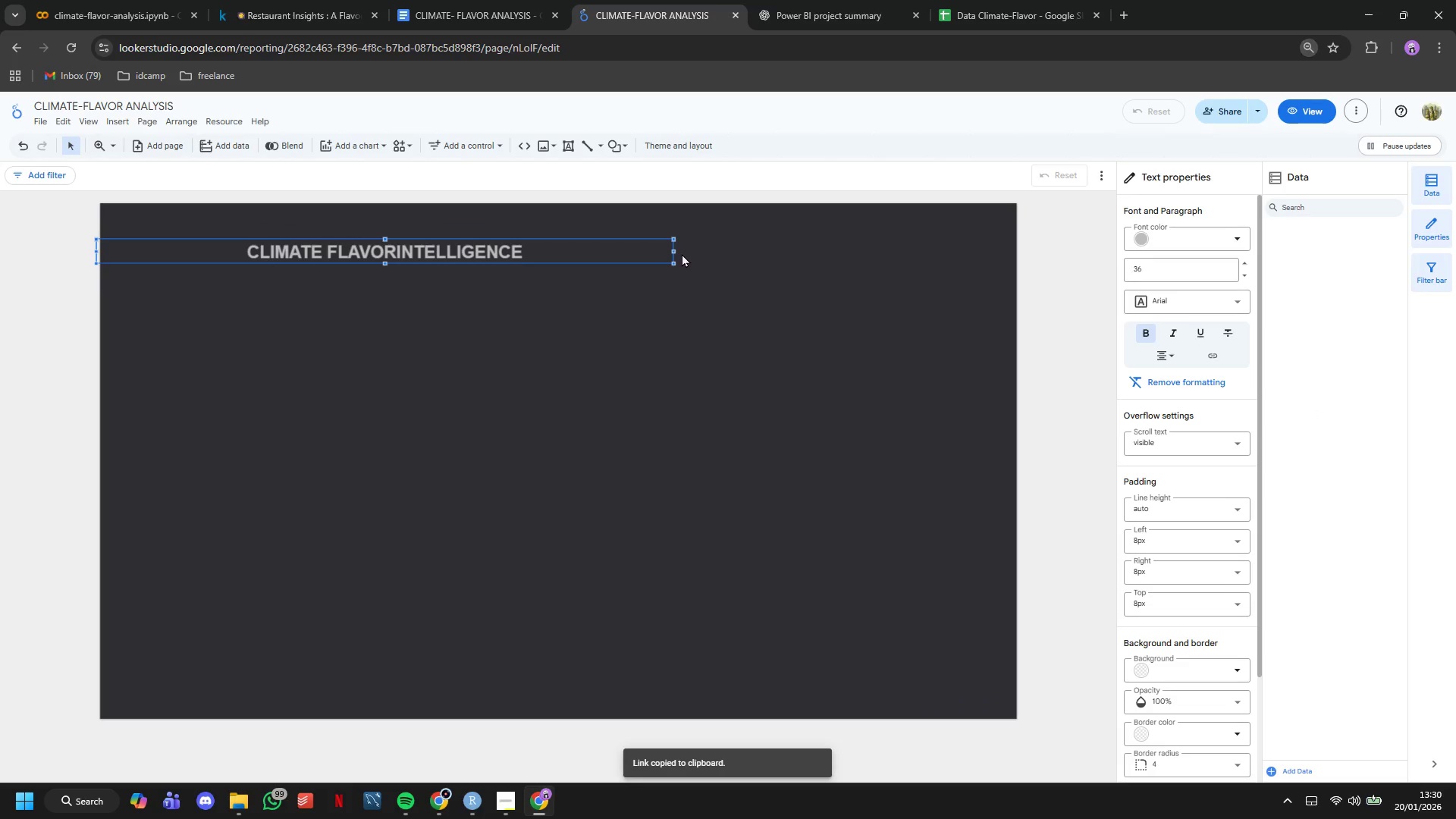 
left_click_drag(start_coordinate=[674, 250], to_coordinate=[1016, 298])
 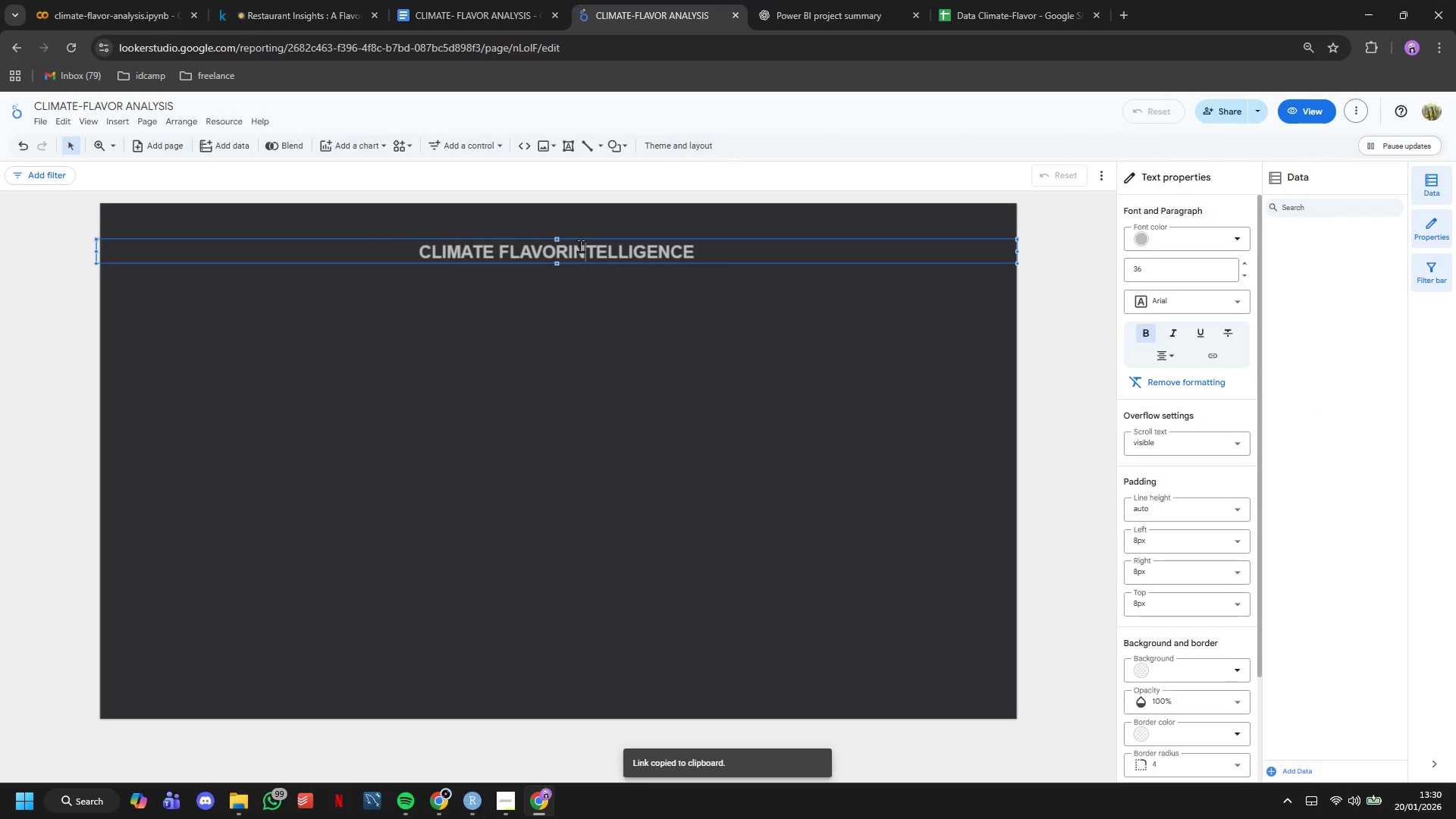 
double_click([566, 246])
 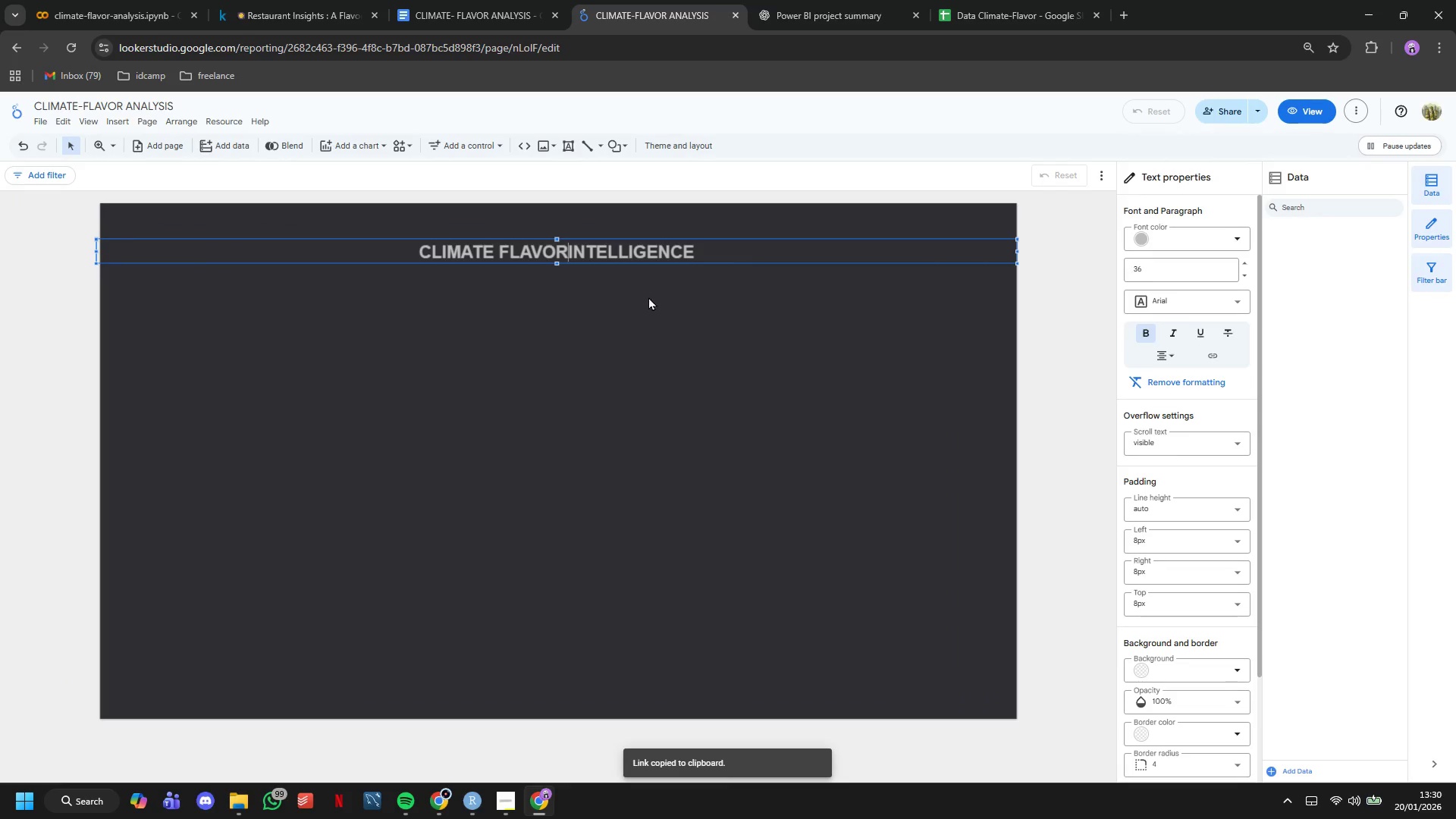 
type(  Dshb)
key(Backspace)
key(Backspace)
key(Backspace)
type(AH)
key(Backspace)
type(SHBOARD)
 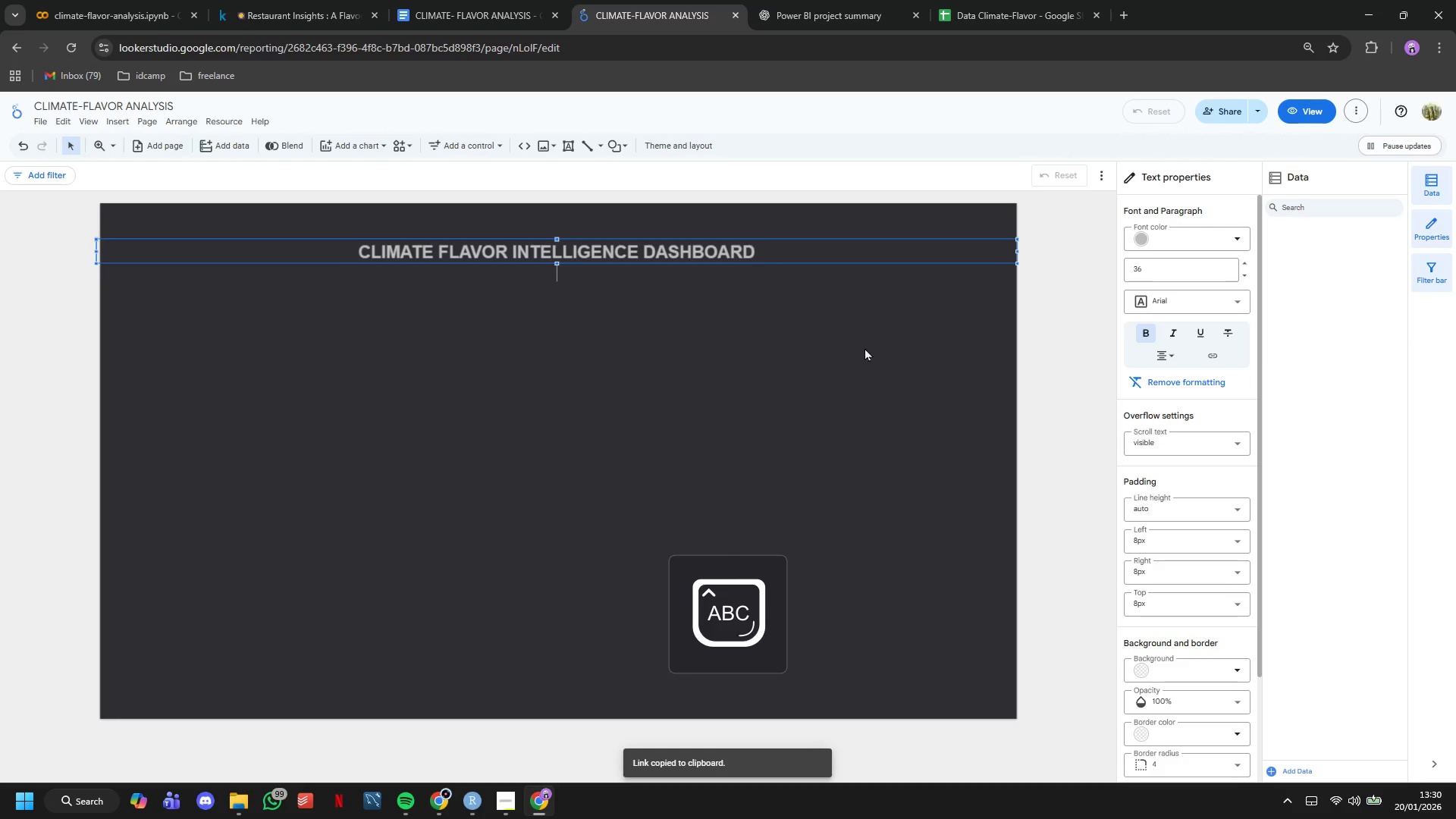 
left_click_drag(start_coordinate=[724, 259], to_coordinate=[728, 258])
 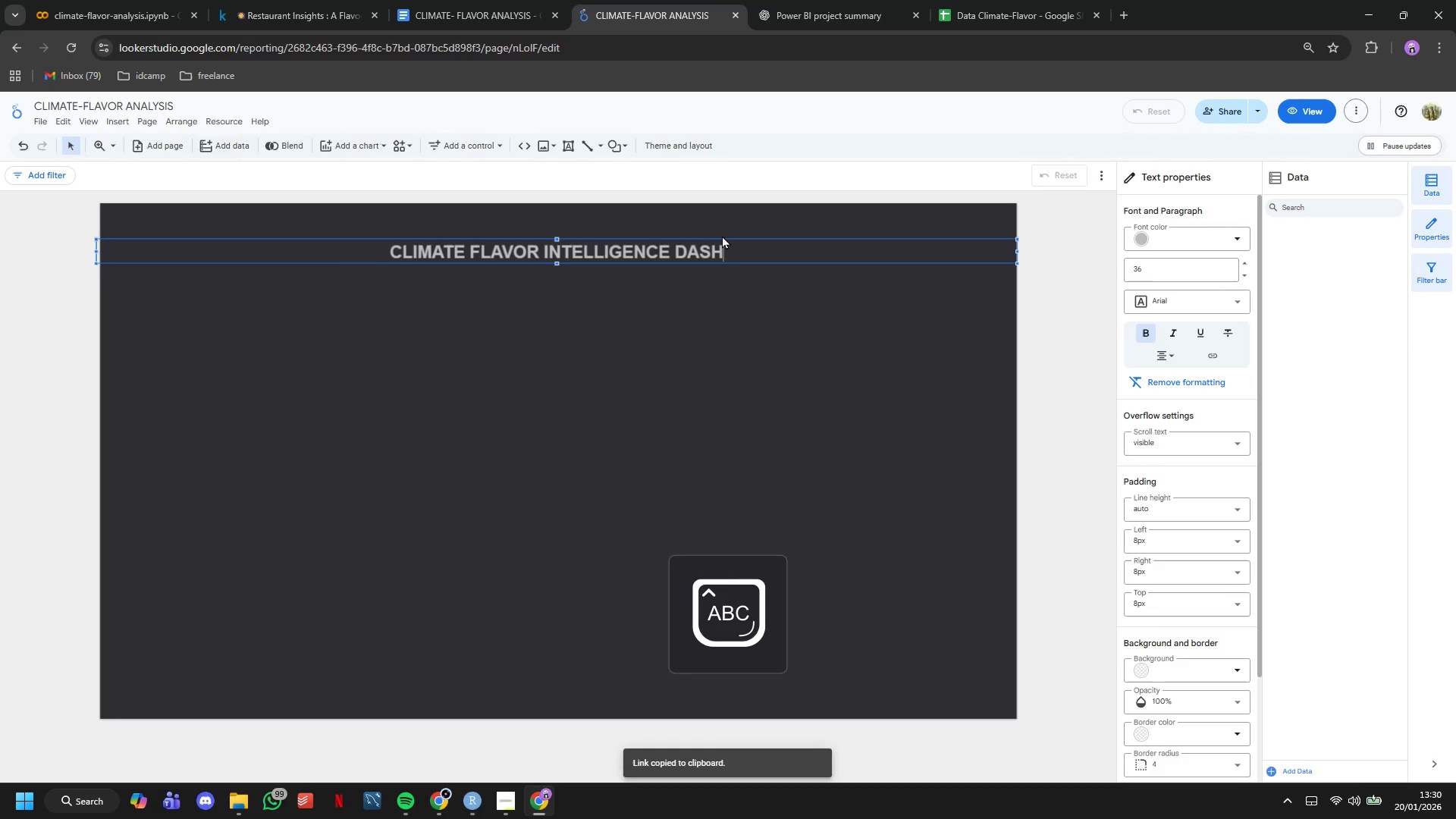 
key(Enter)
 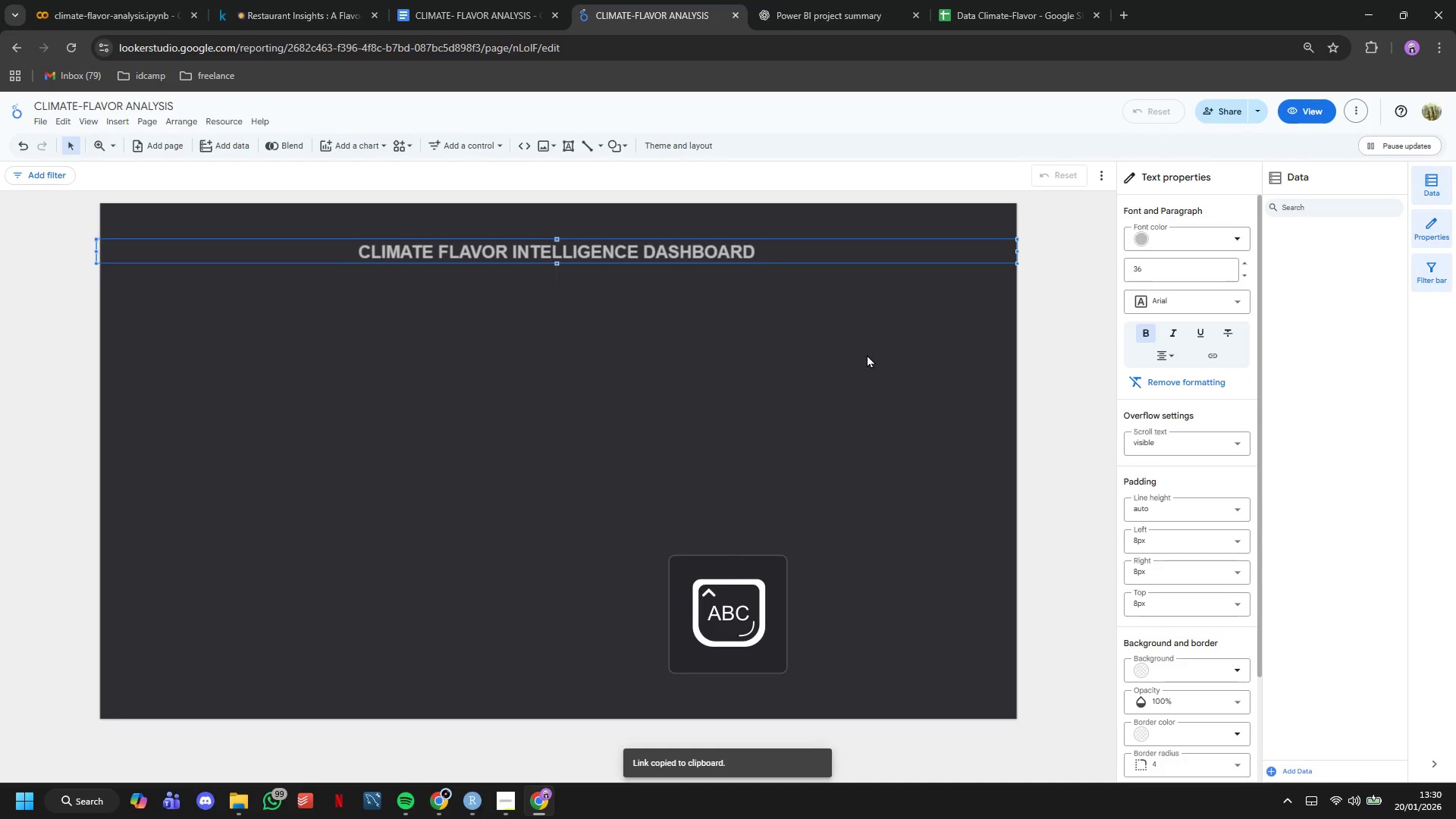 
left_click([855, 372])
 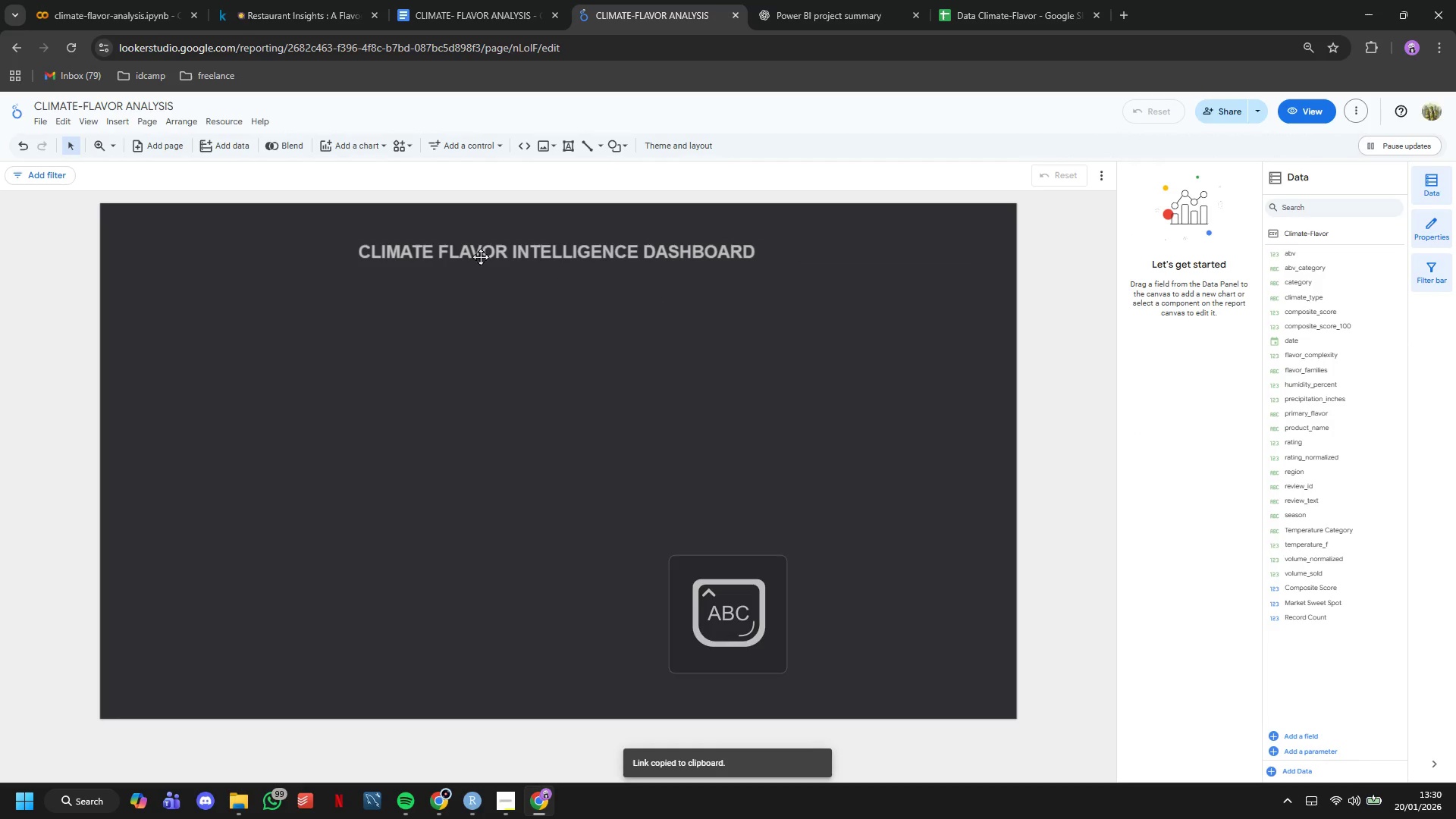 
left_click([480, 256])
 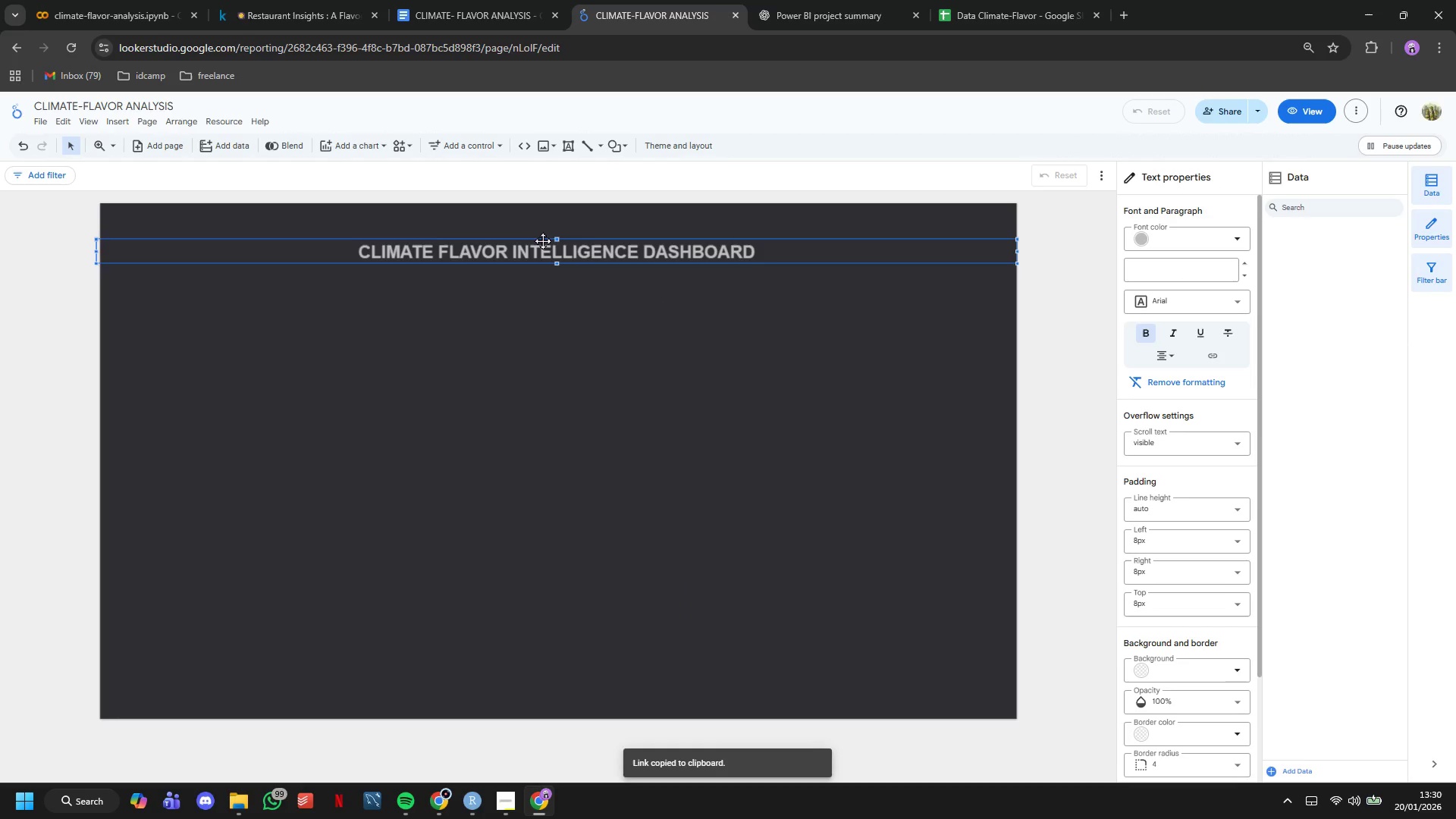 
left_click_drag(start_coordinate=[542, 240], to_coordinate=[544, 215])
 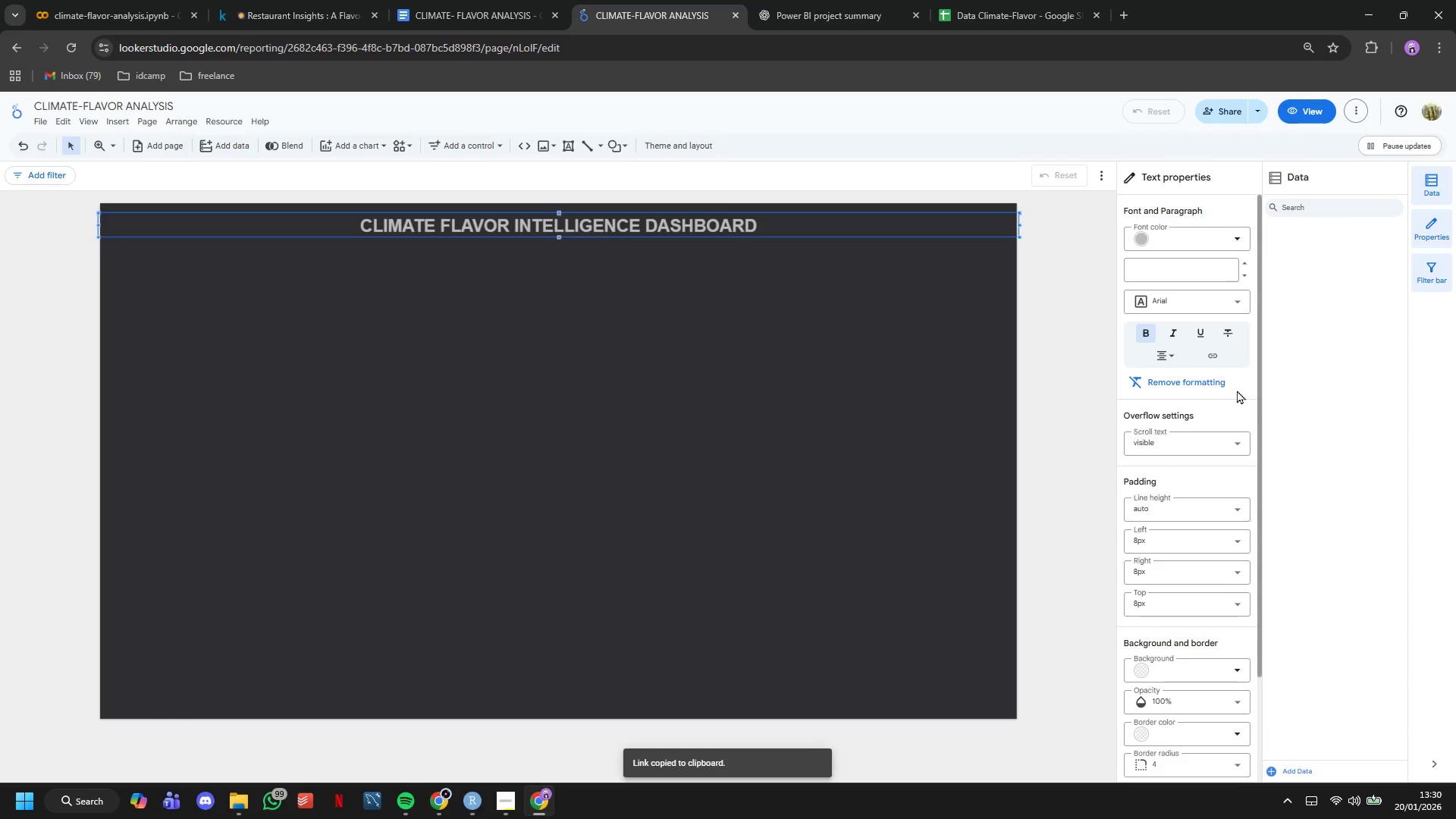 
scroll: coordinate [1173, 371], scroll_direction: down, amount: 6.0
 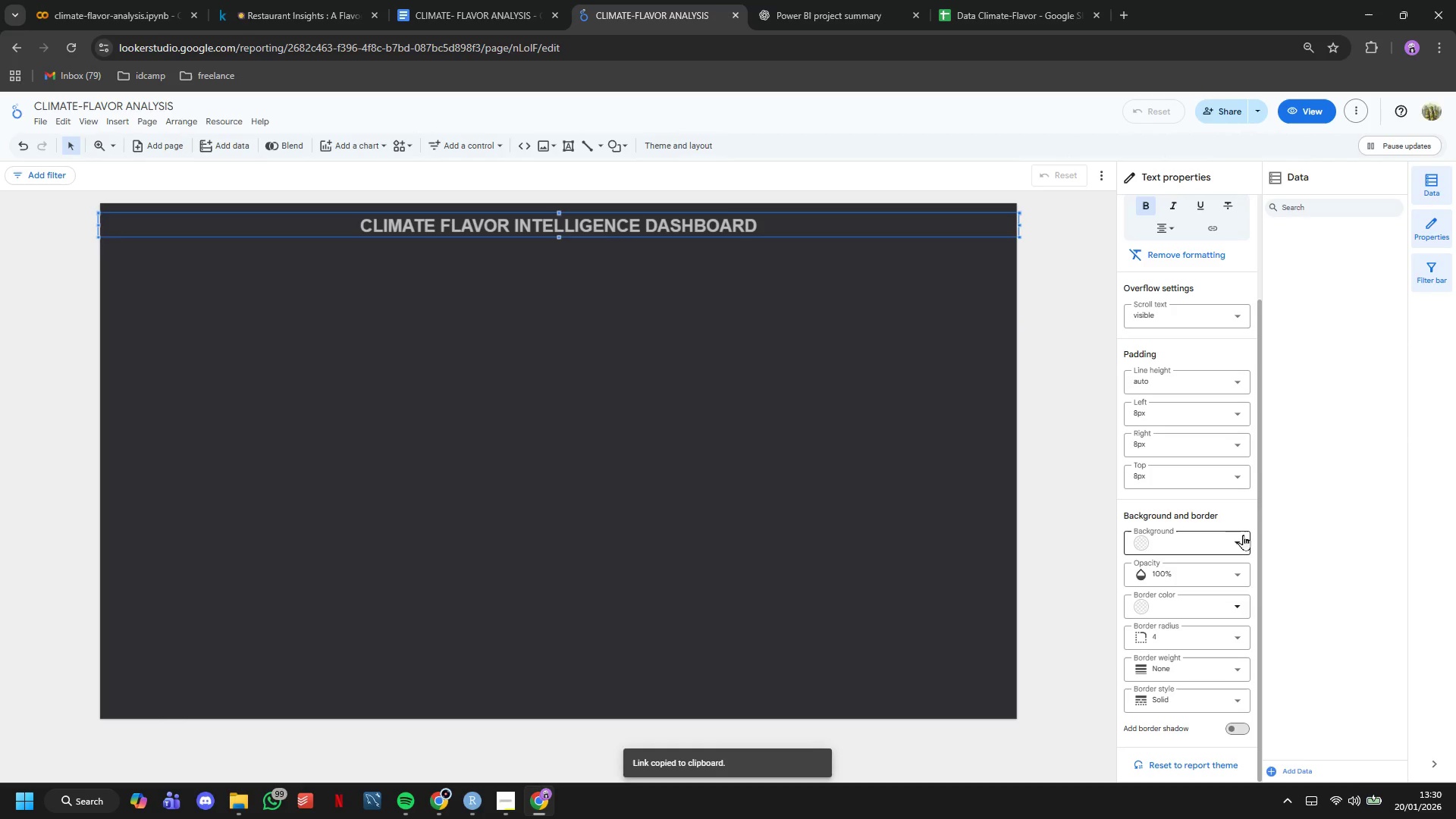 
left_click([1241, 536])
 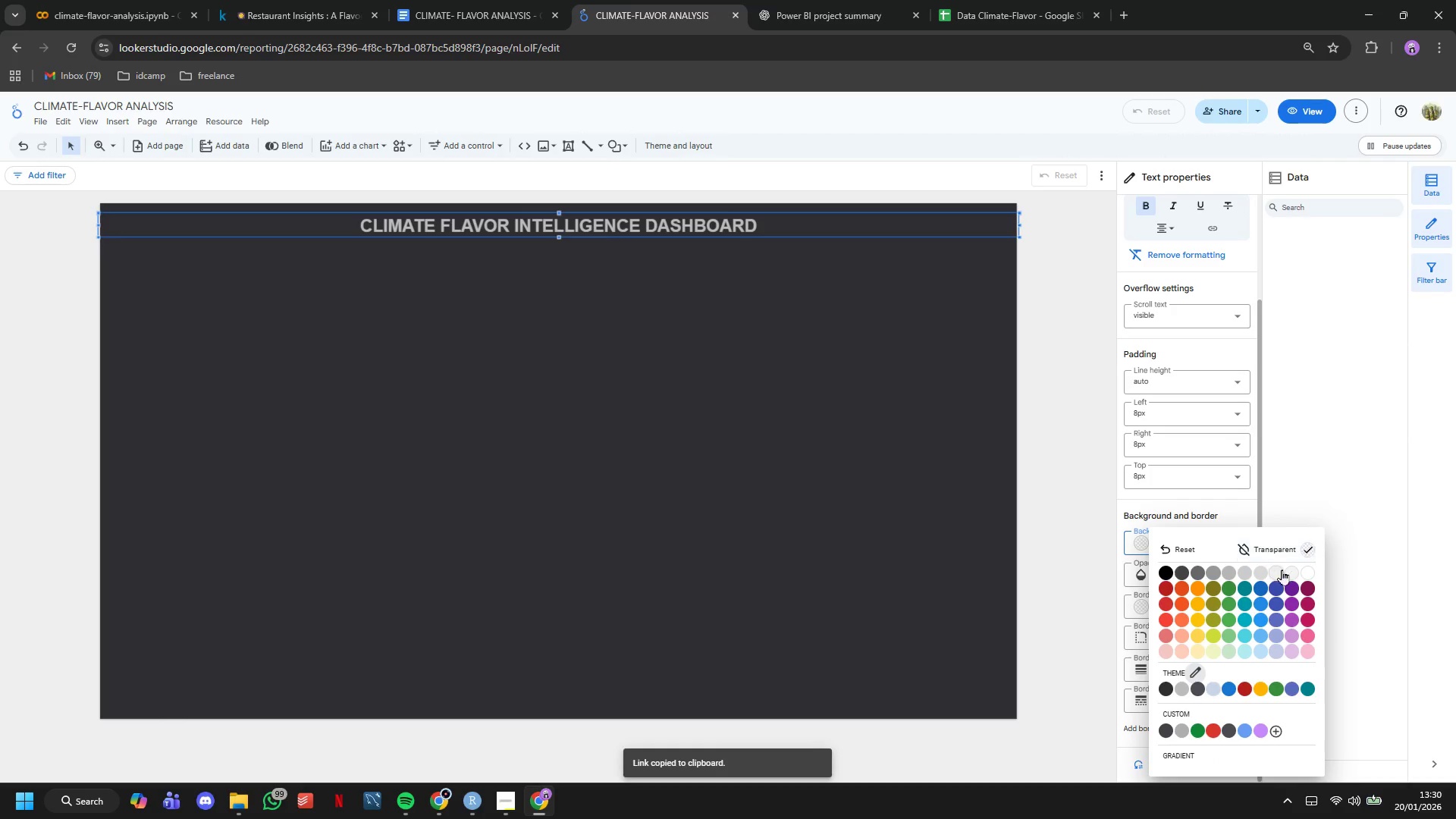 
left_click([1282, 570])
 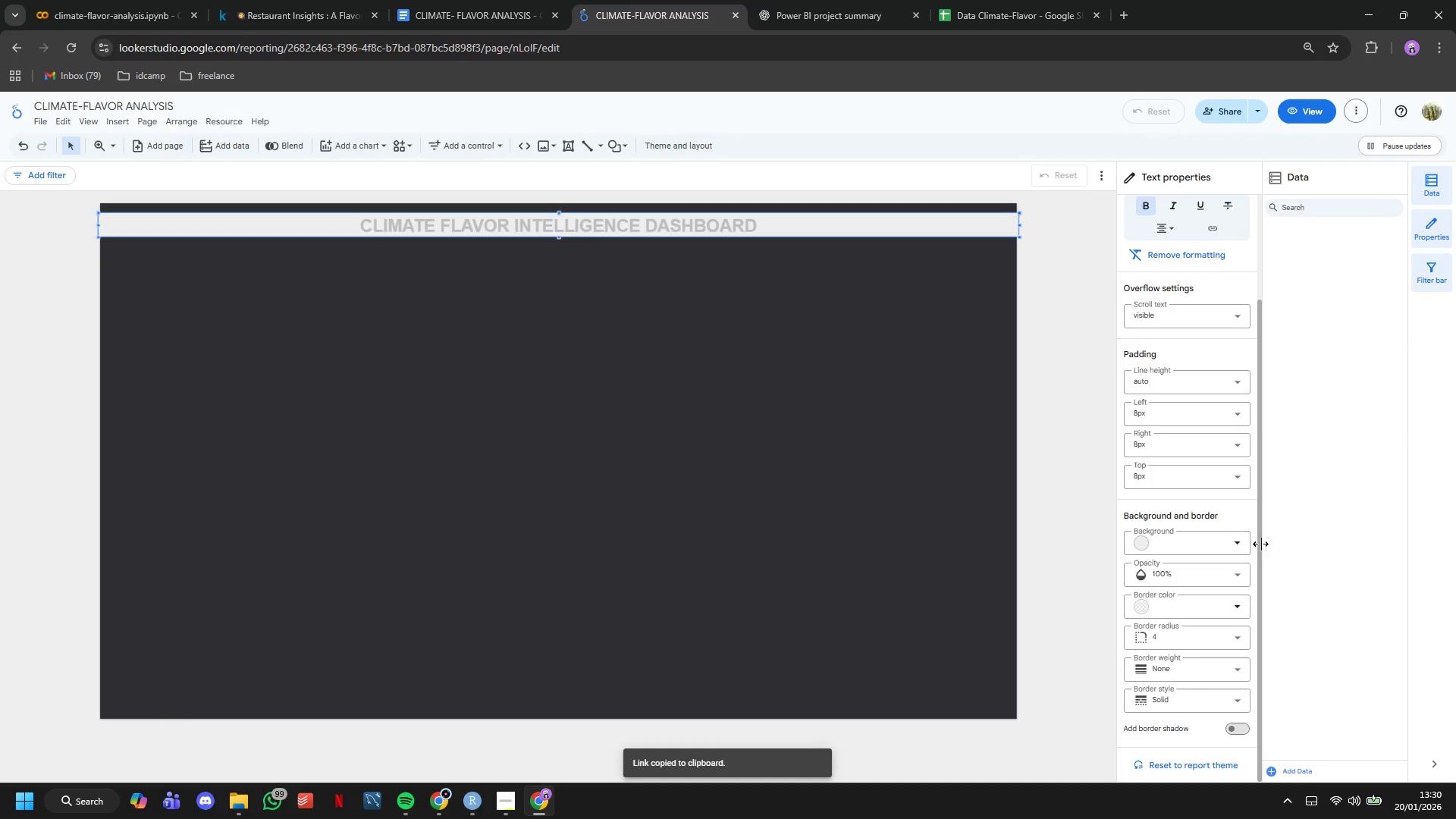 
left_click([1248, 543])
 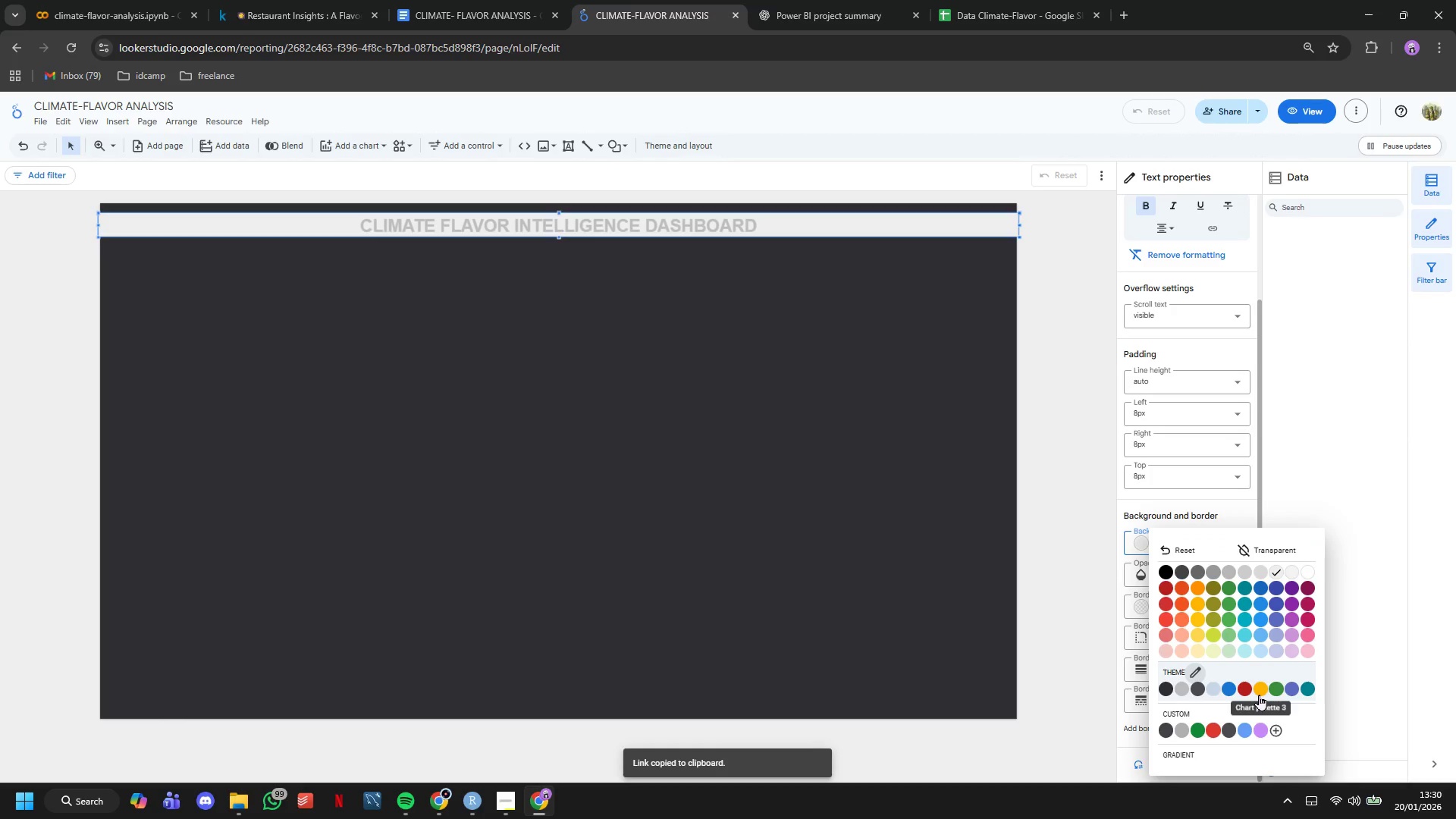 
left_click([1198, 649])
 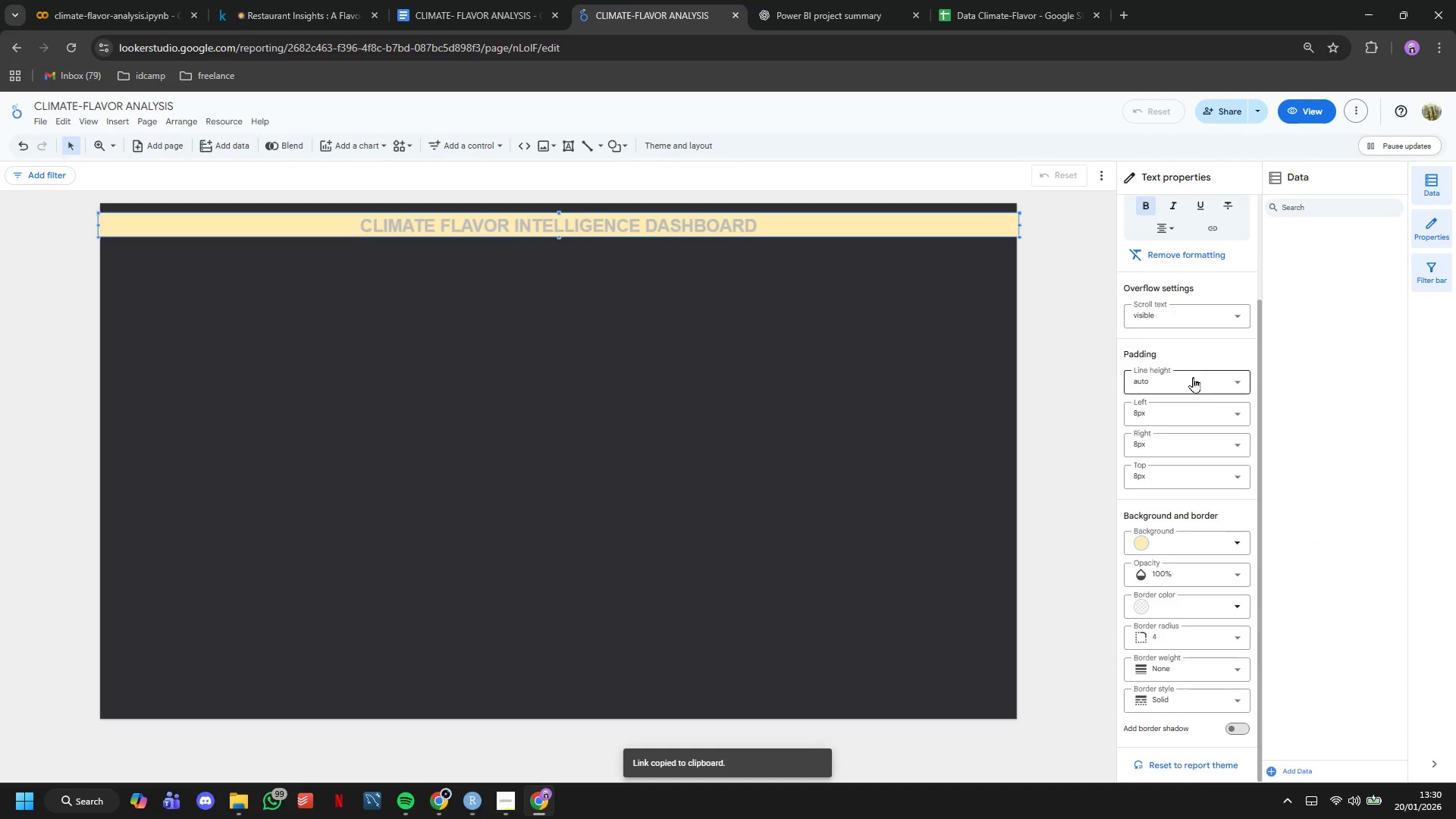 
scroll: coordinate [1214, 398], scroll_direction: up, amount: 4.0
 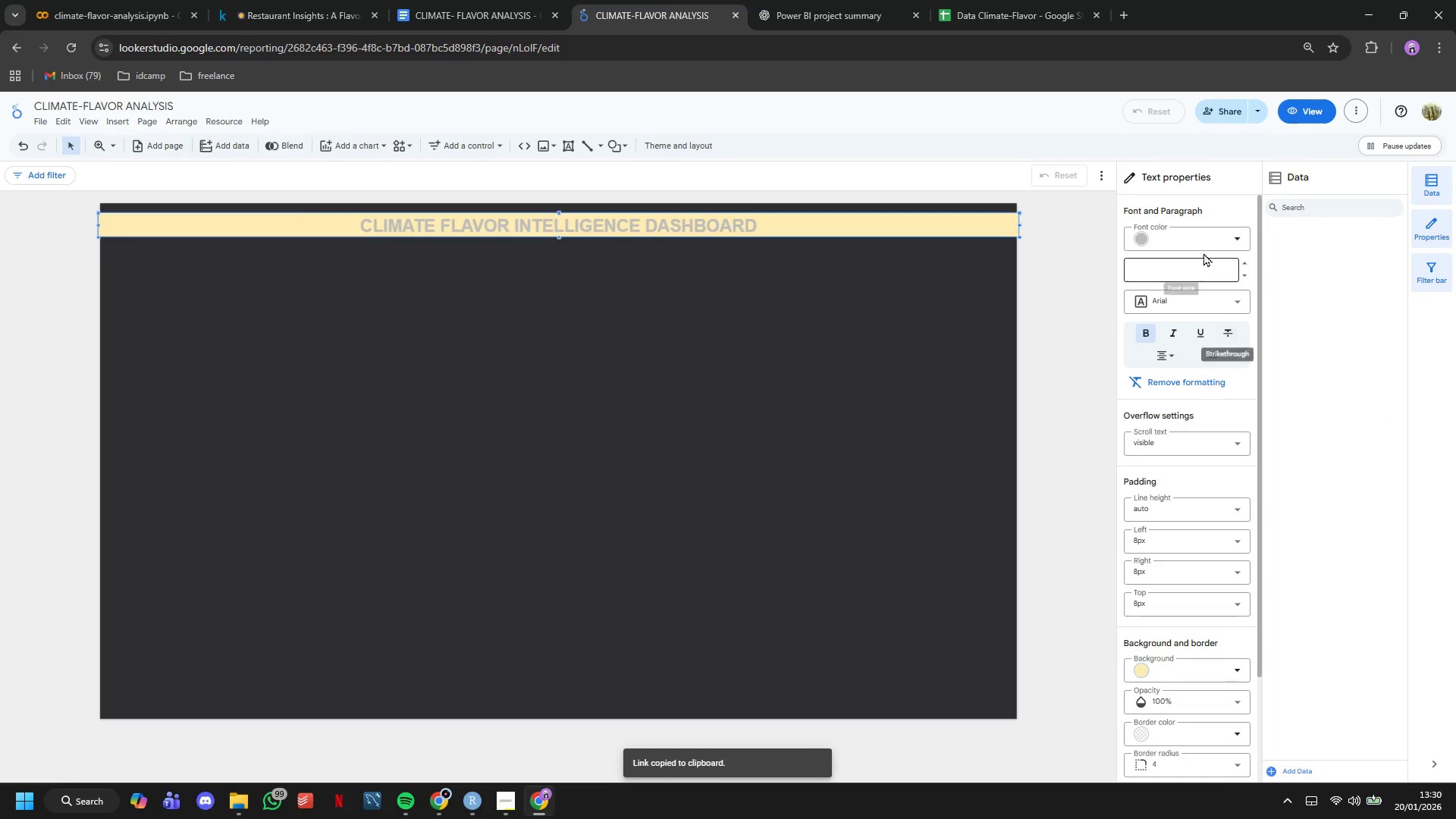 
left_click([1203, 237])
 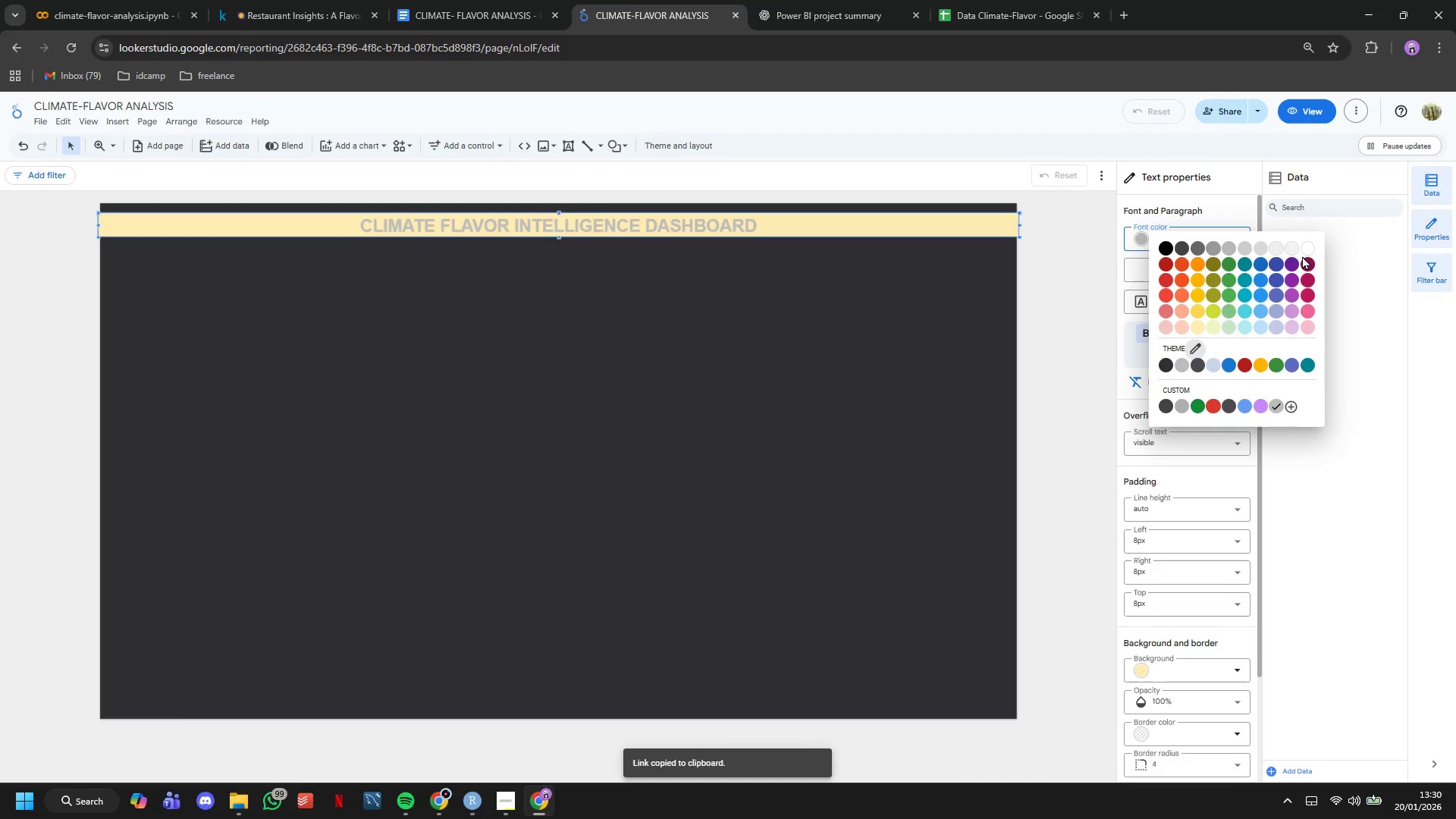 
left_click([1308, 253])
 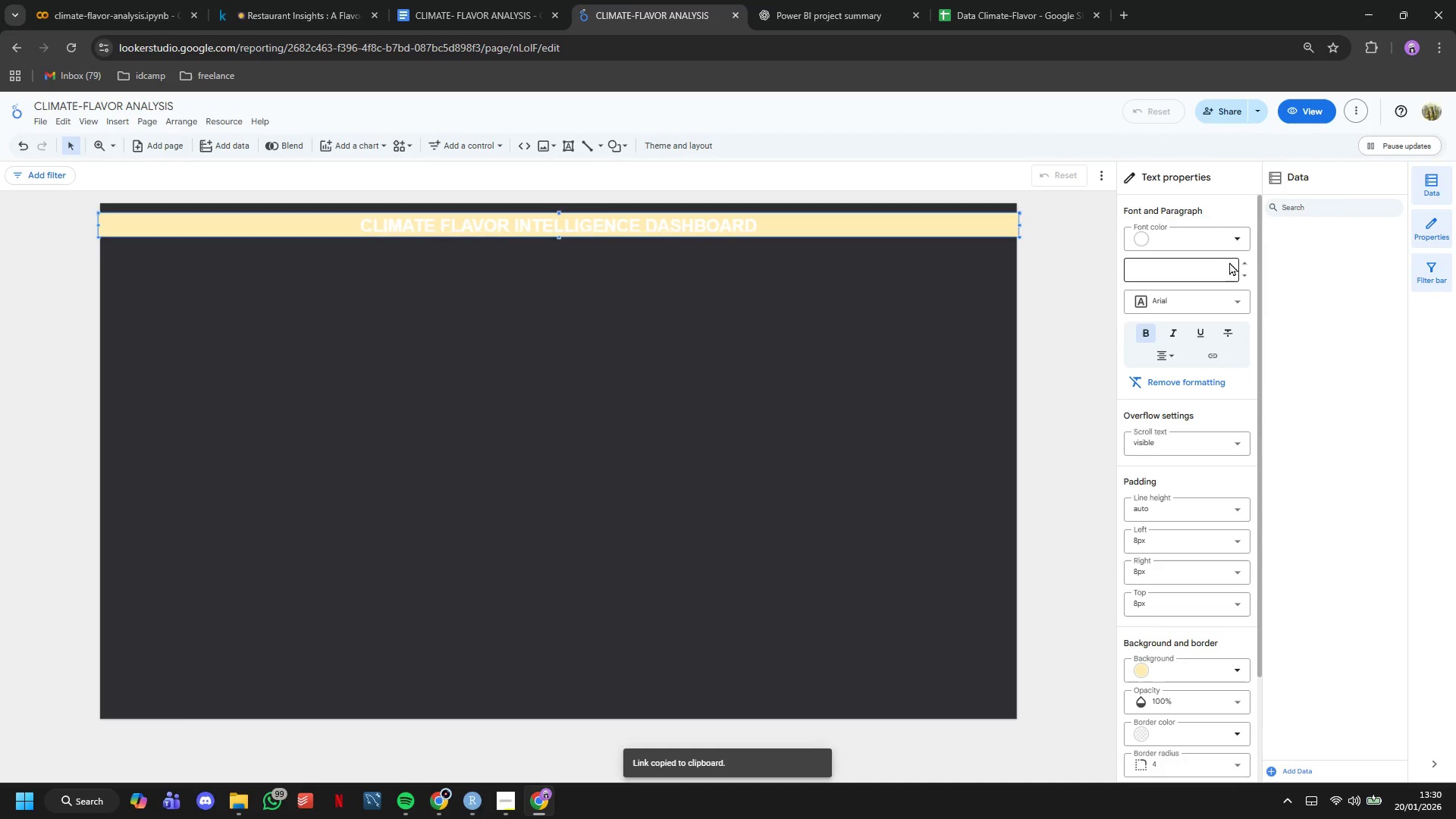 
left_click([1223, 236])
 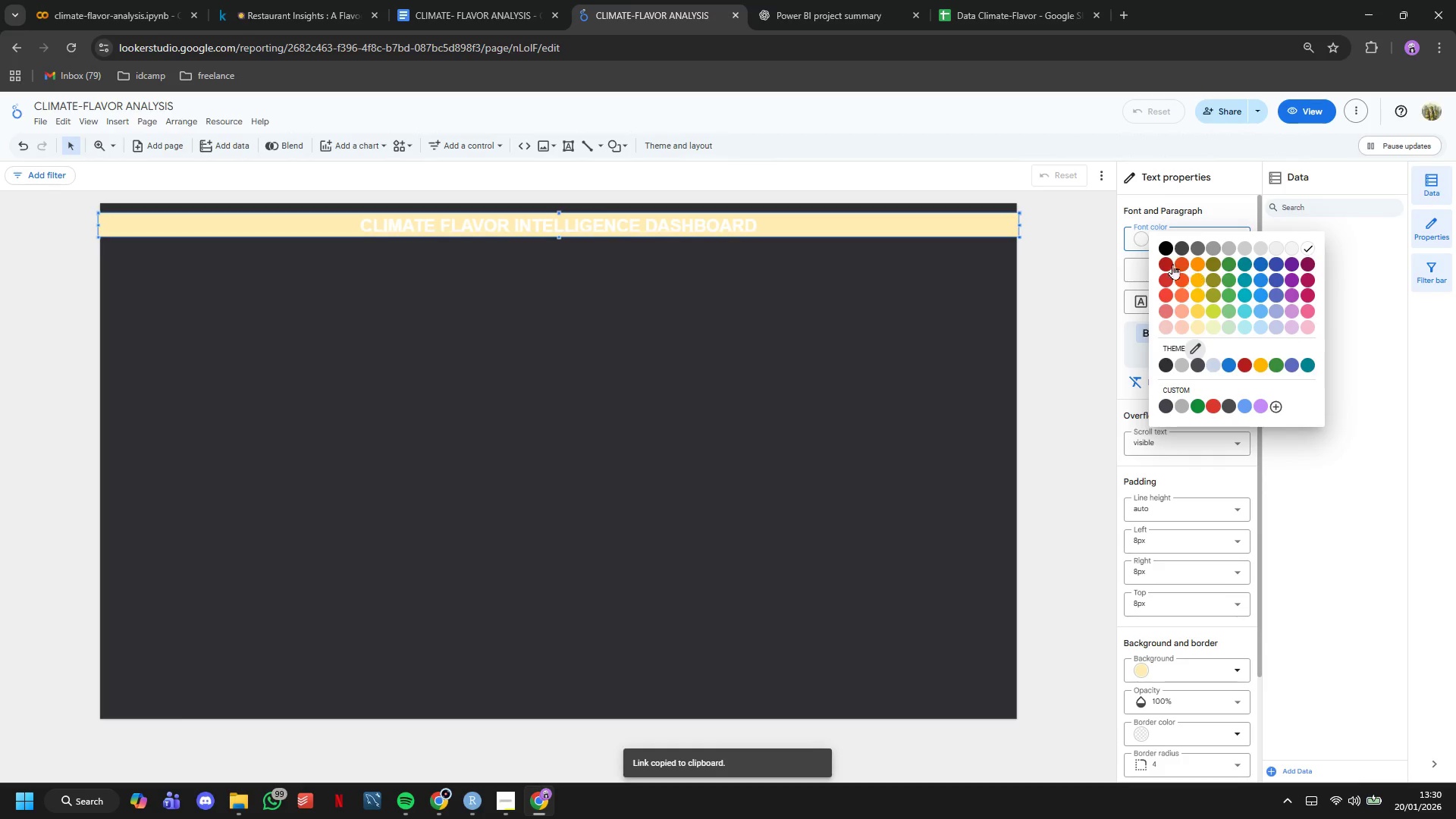 
left_click([1169, 259])
 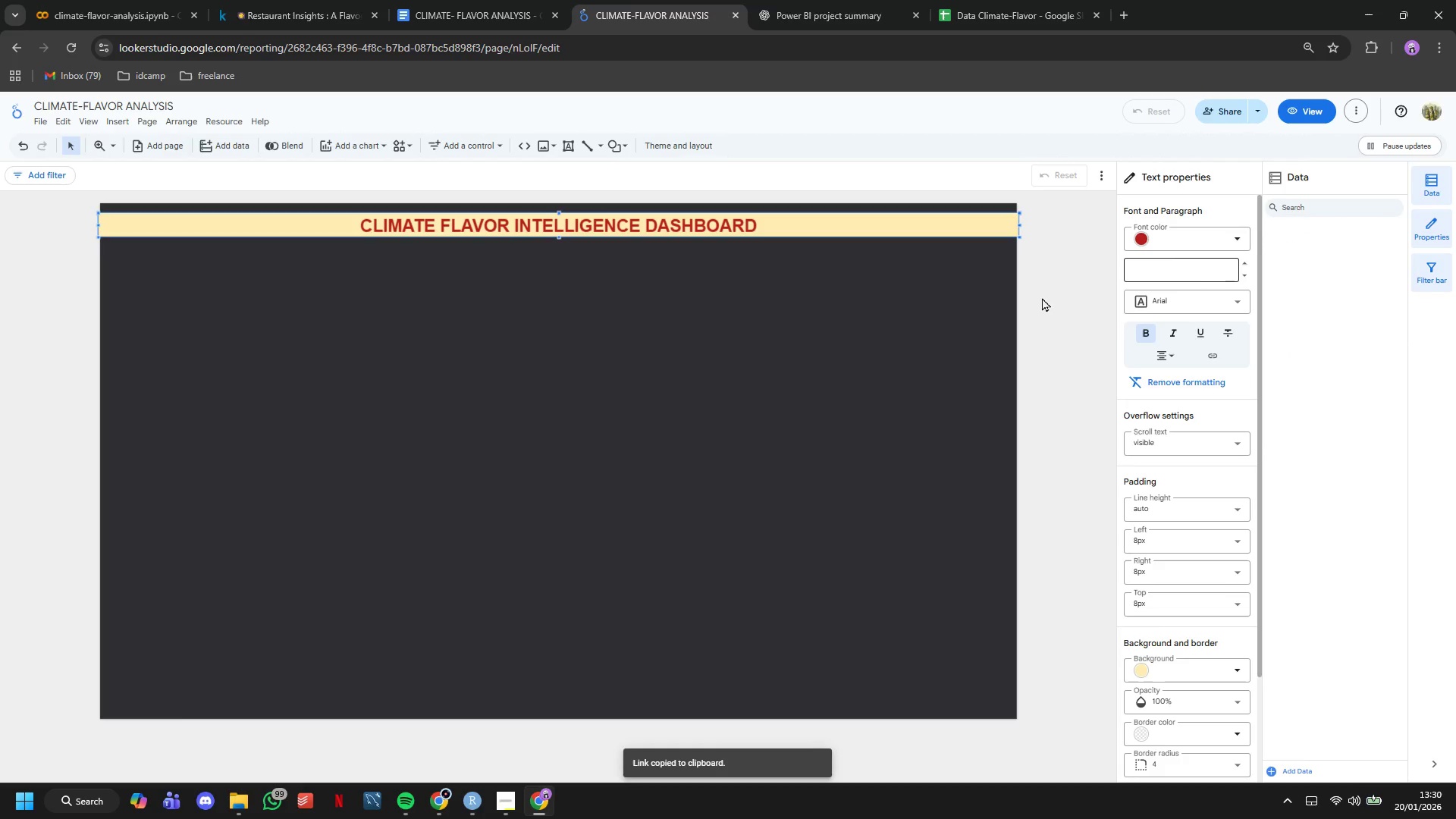 
left_click([886, 335])
 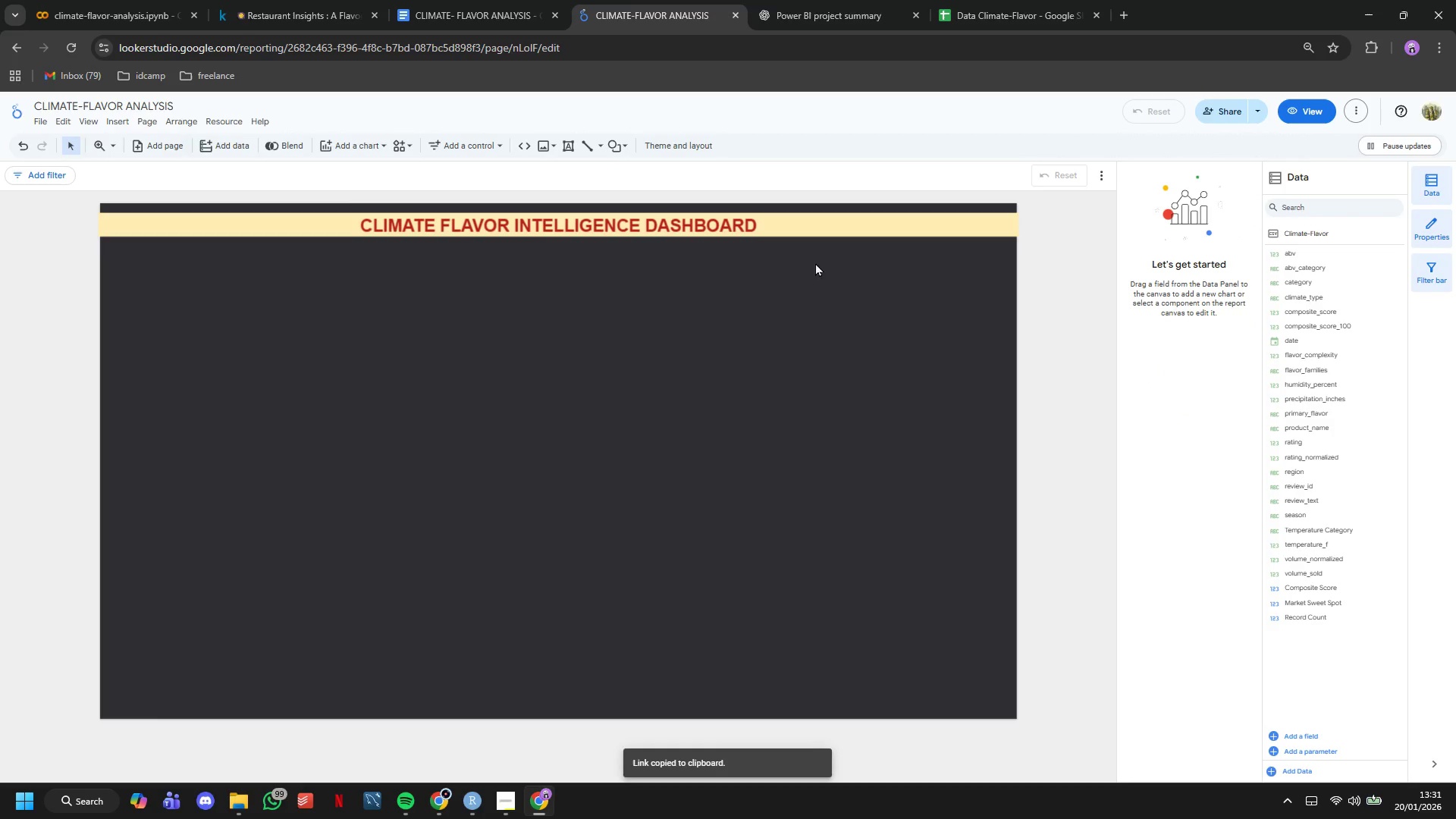 
wait(7.84)
 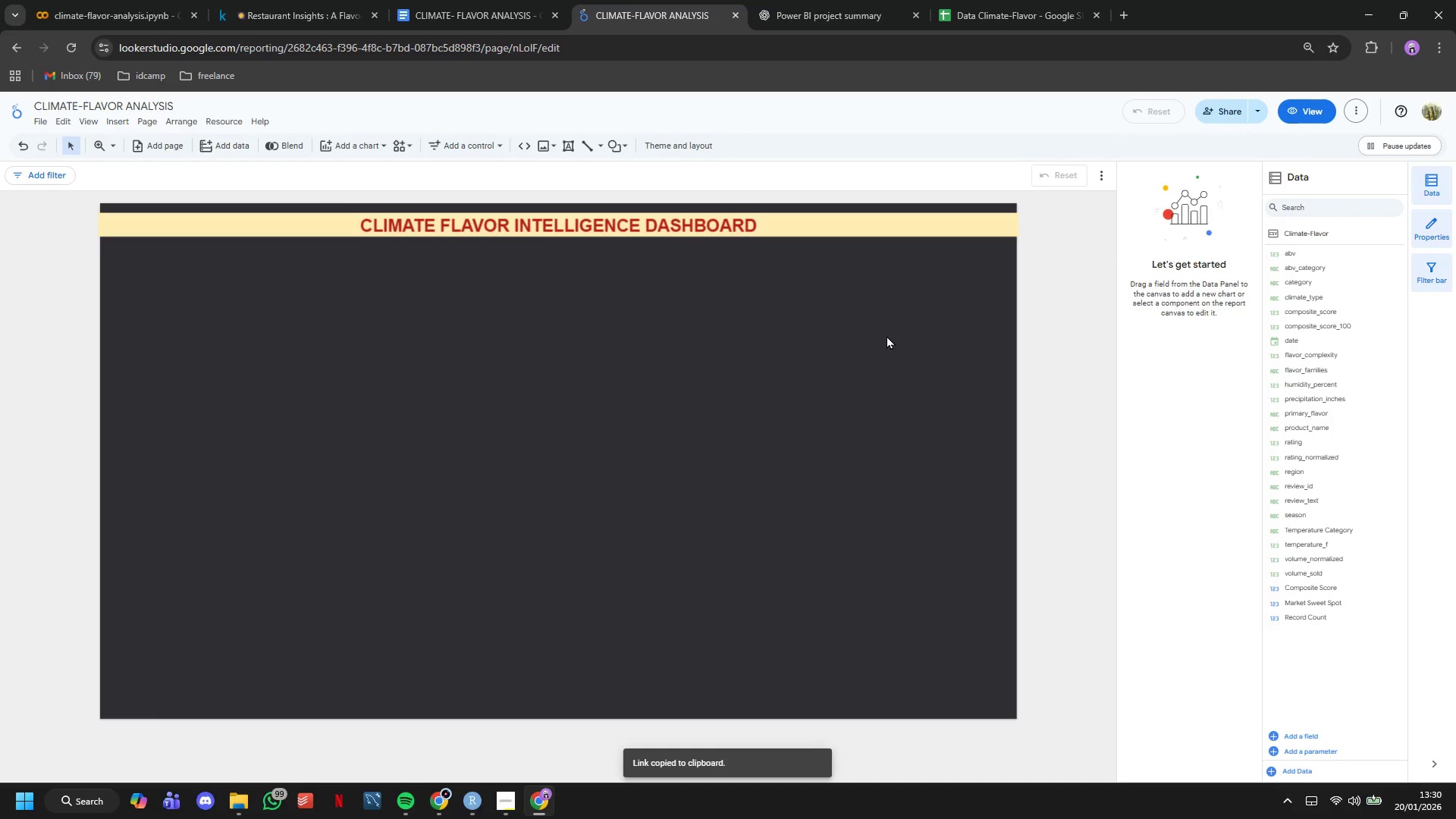 
left_click([512, 797])